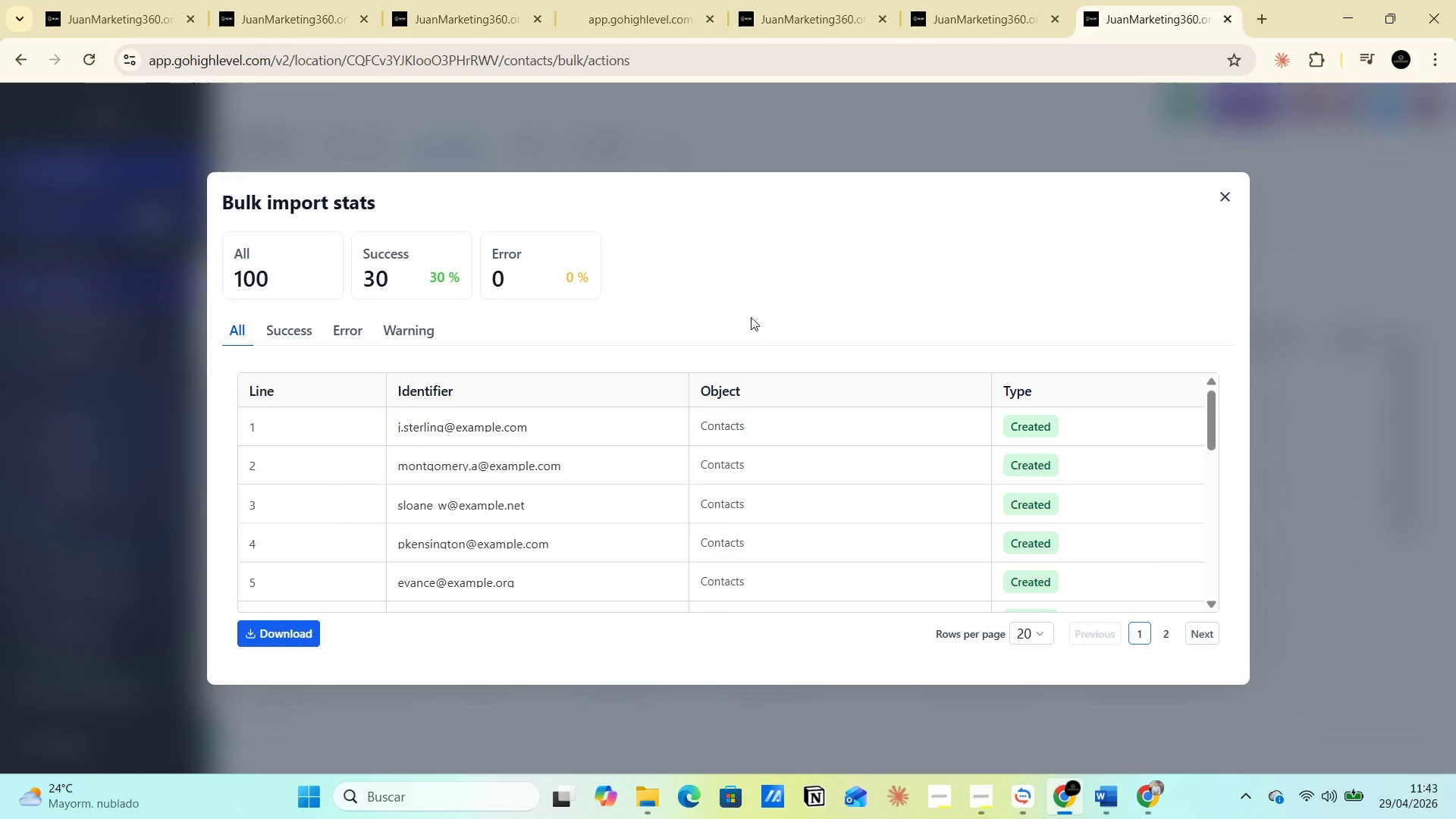 
wait(27.91)
 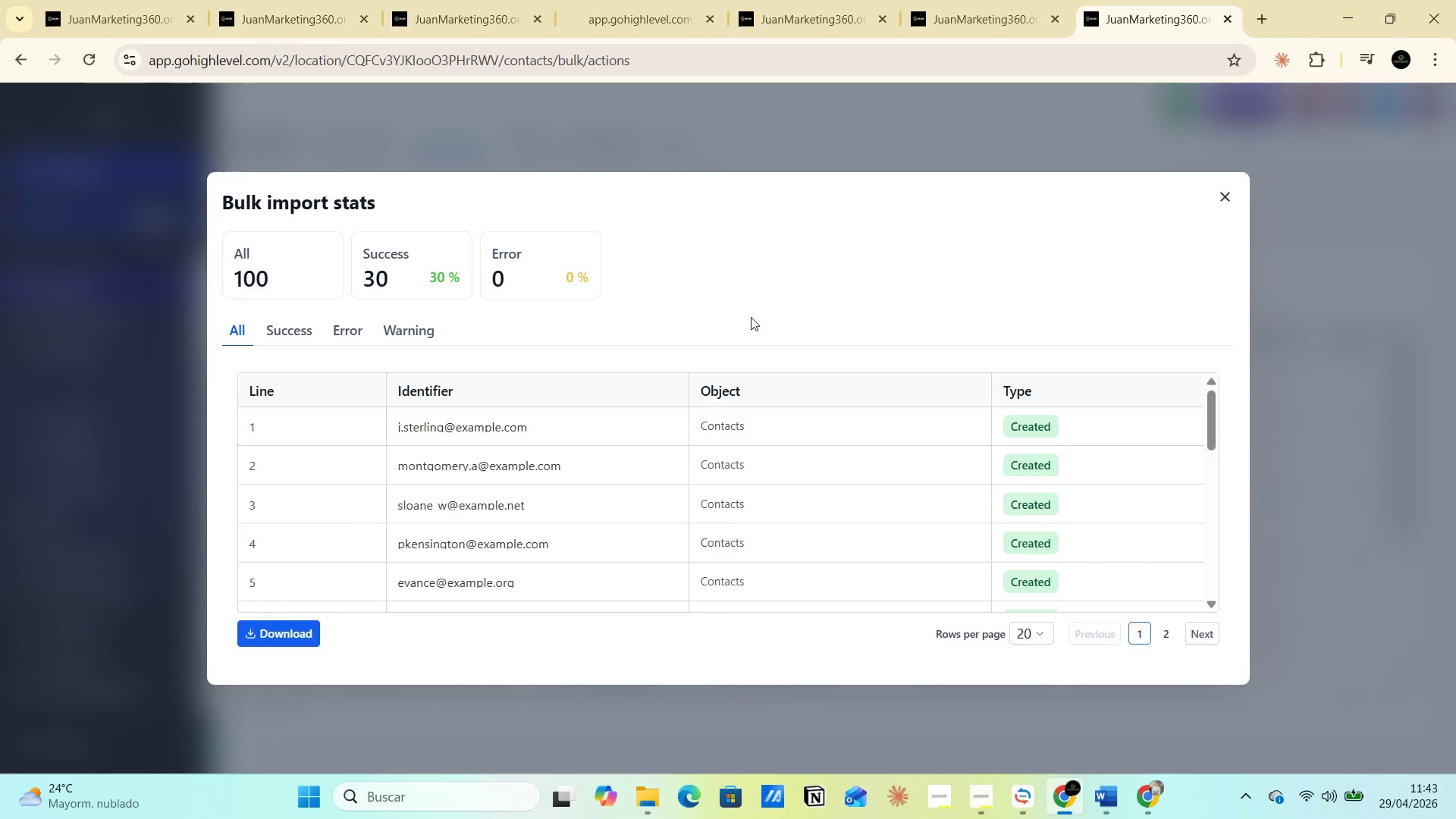 
left_click([1226, 196])
 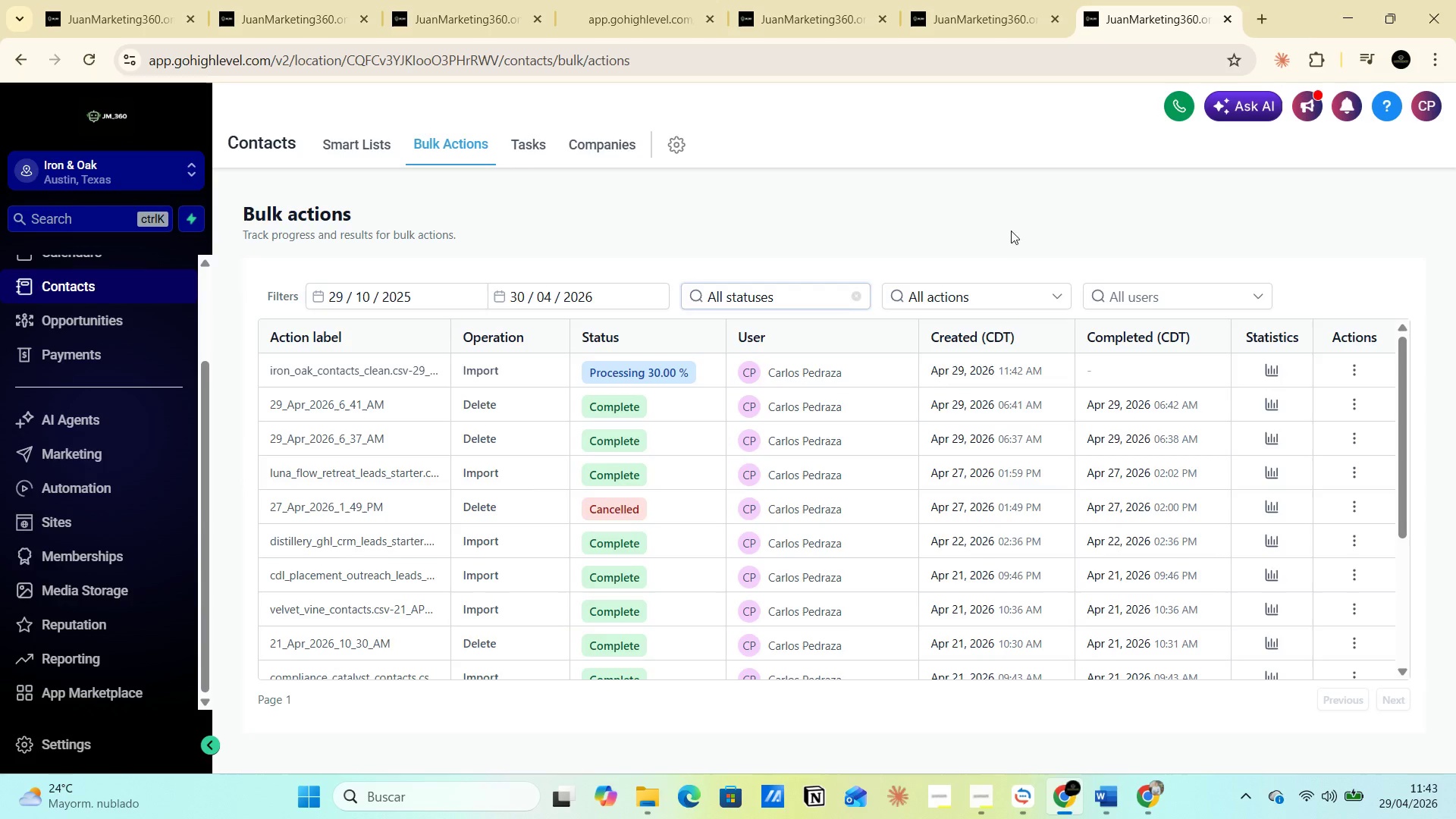 
left_click([986, 20])
 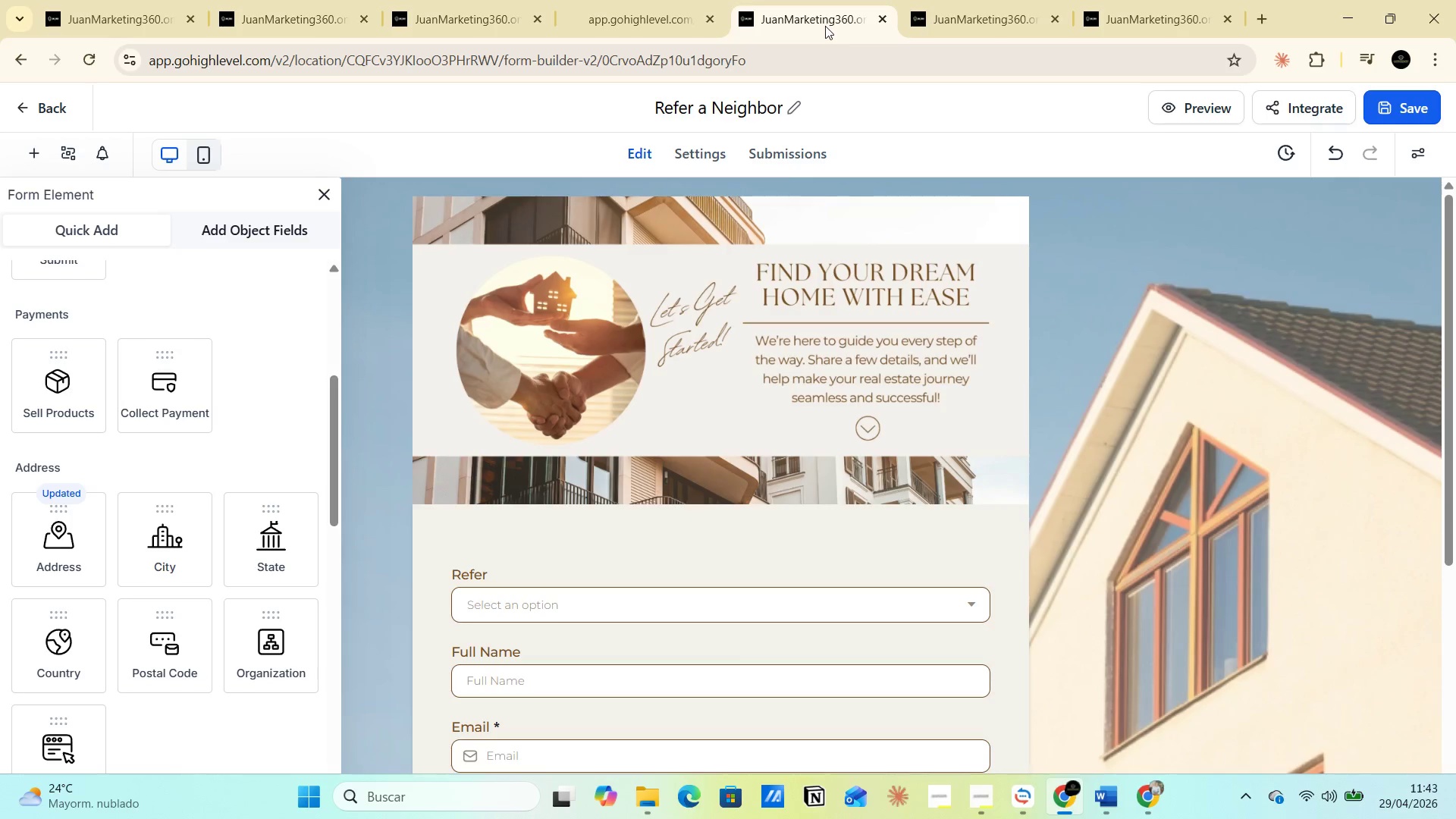 
left_click([959, 15])
 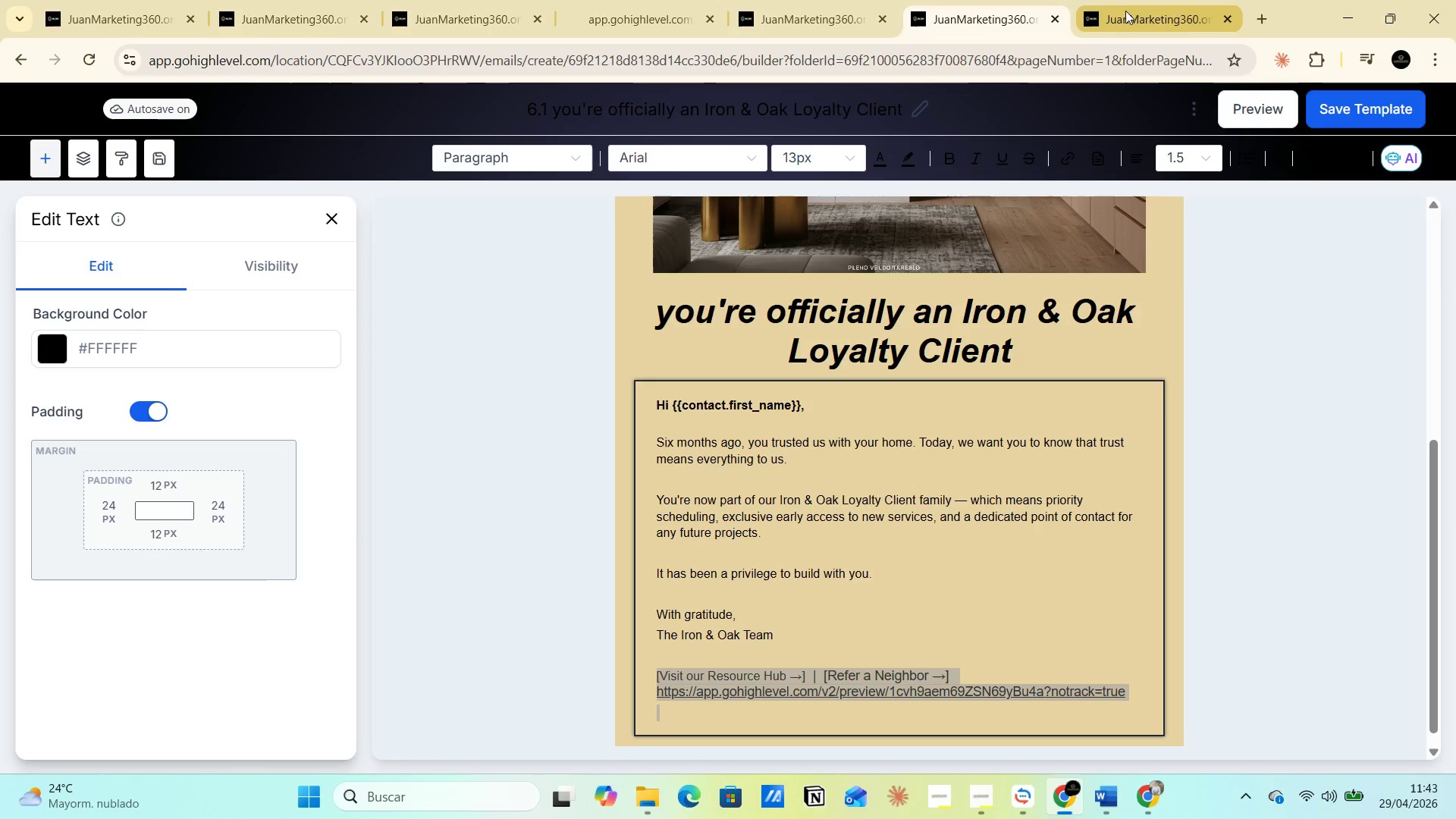 
left_click([1125, 10])
 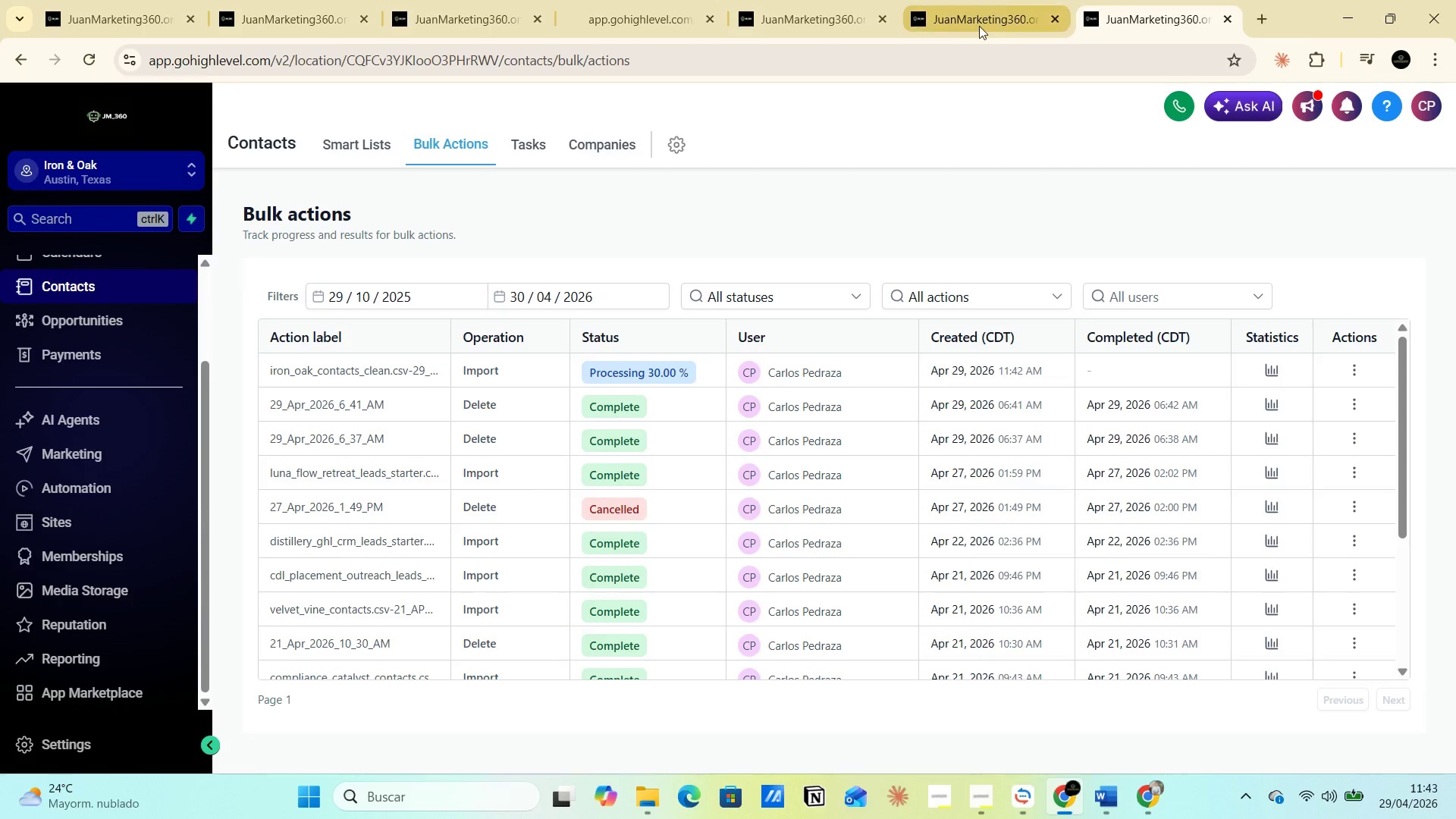 
left_click([977, 24])
 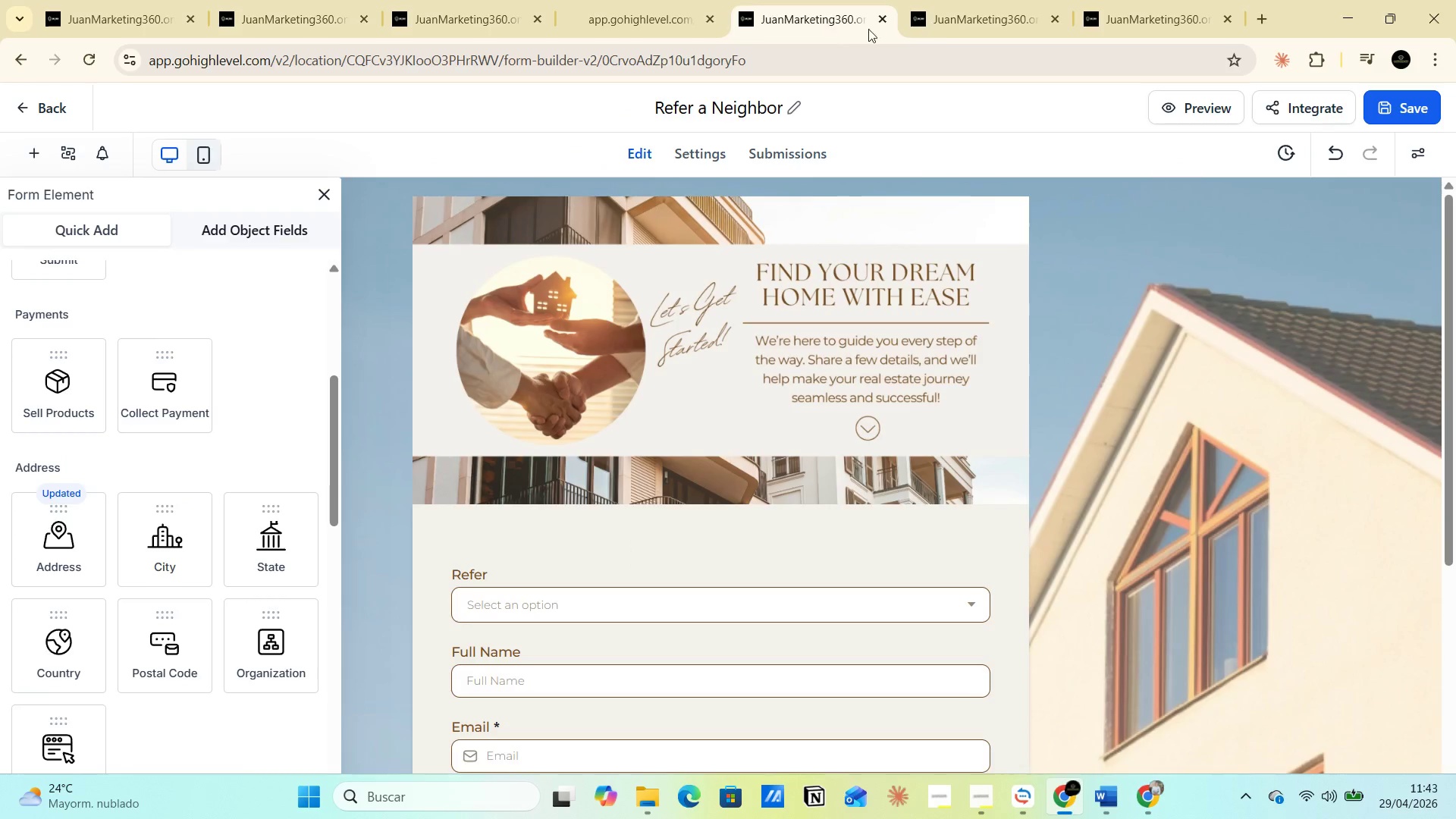 
left_click([969, 17])
 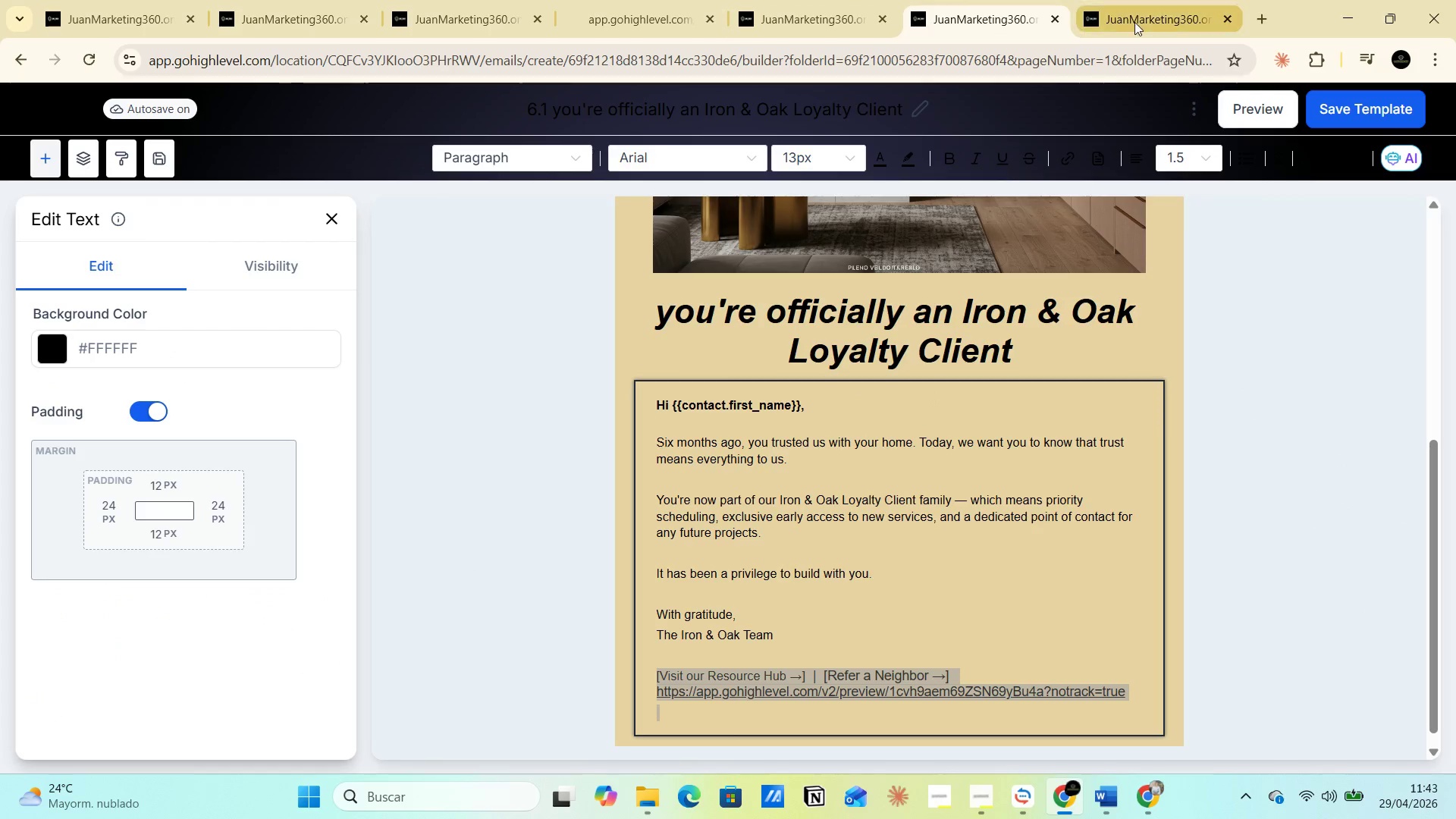 
left_click([1134, 16])
 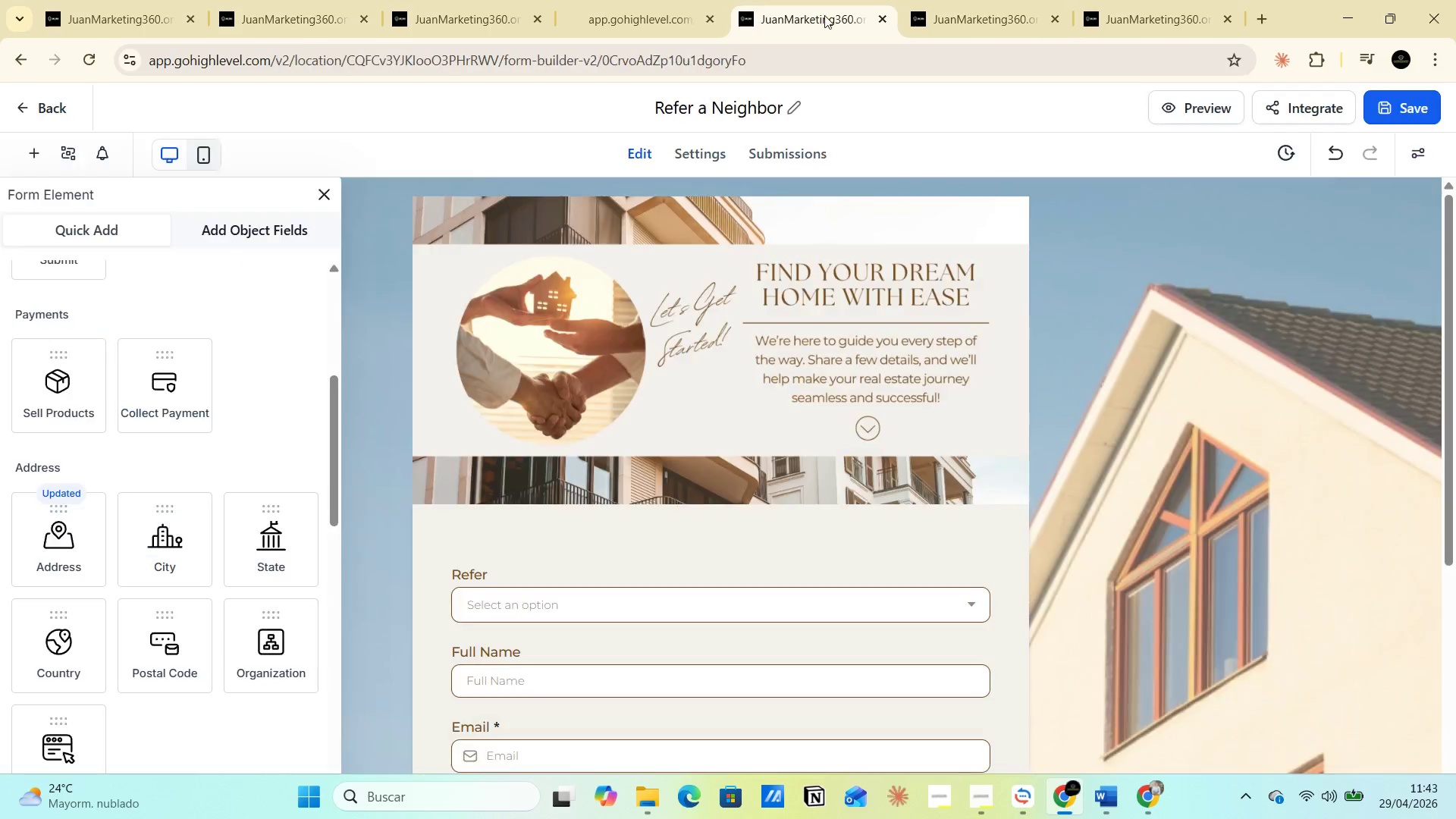 
left_click([977, 20])
 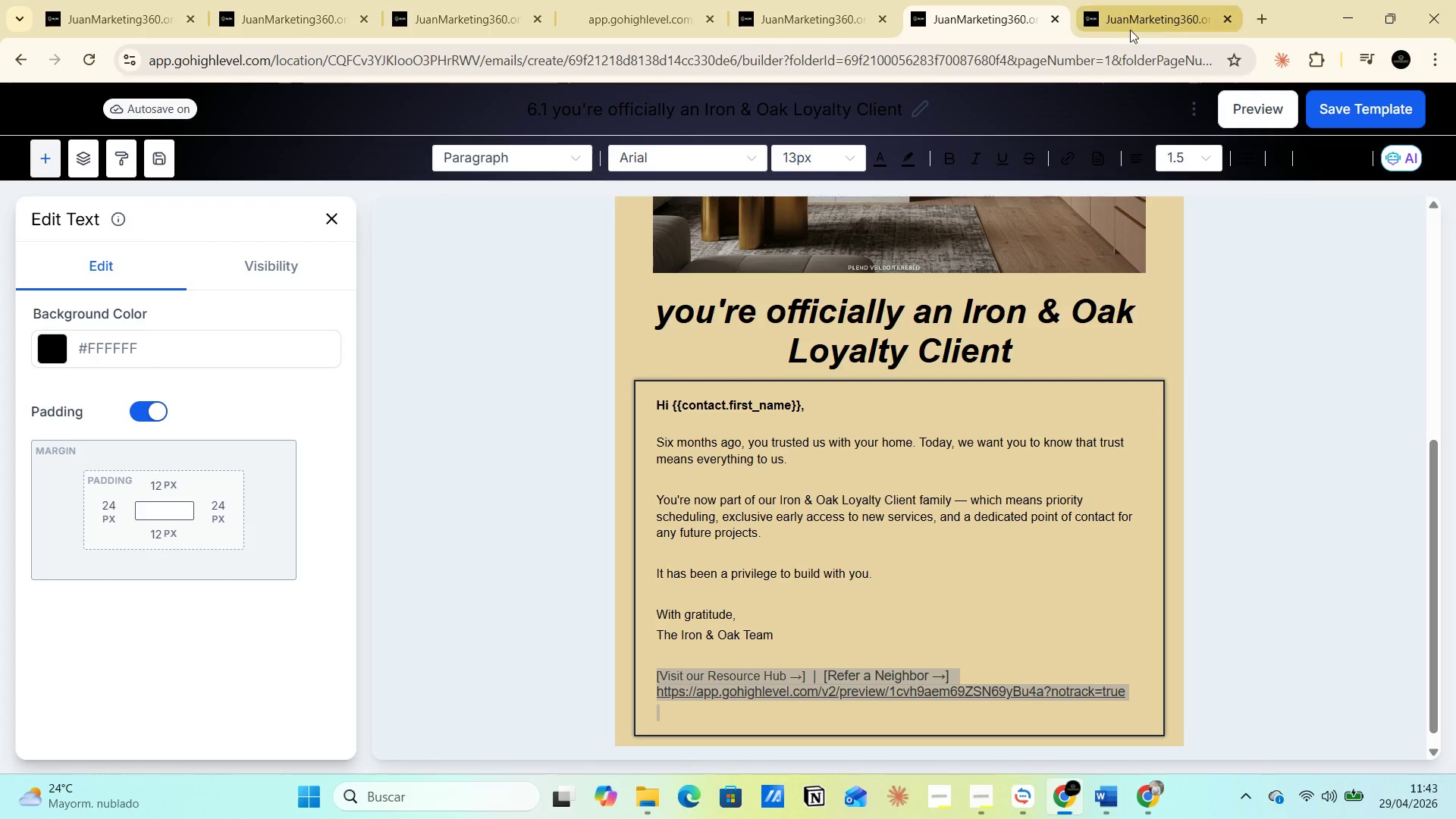 
left_click([1133, 24])
 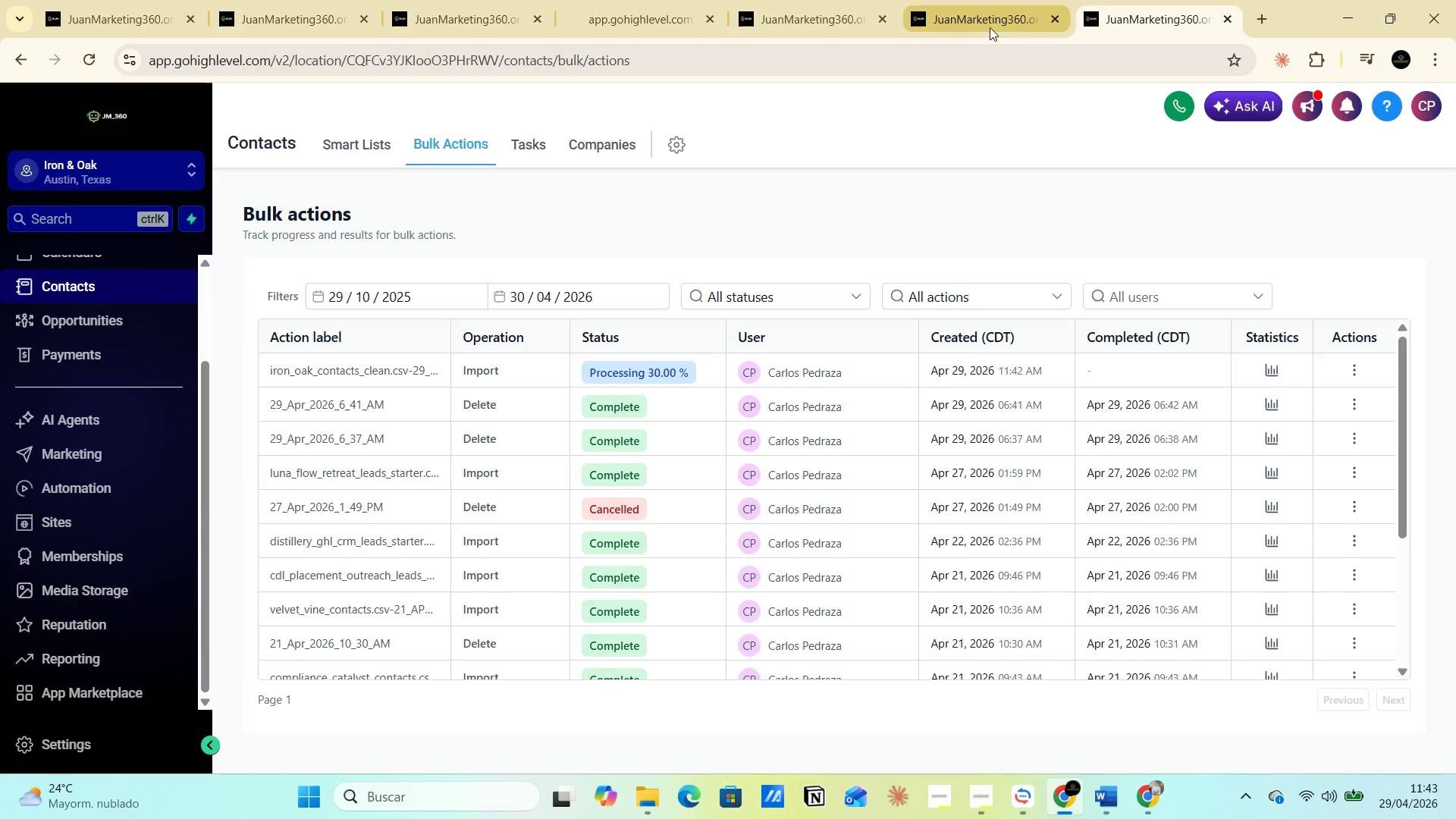 
left_click([981, 18])
 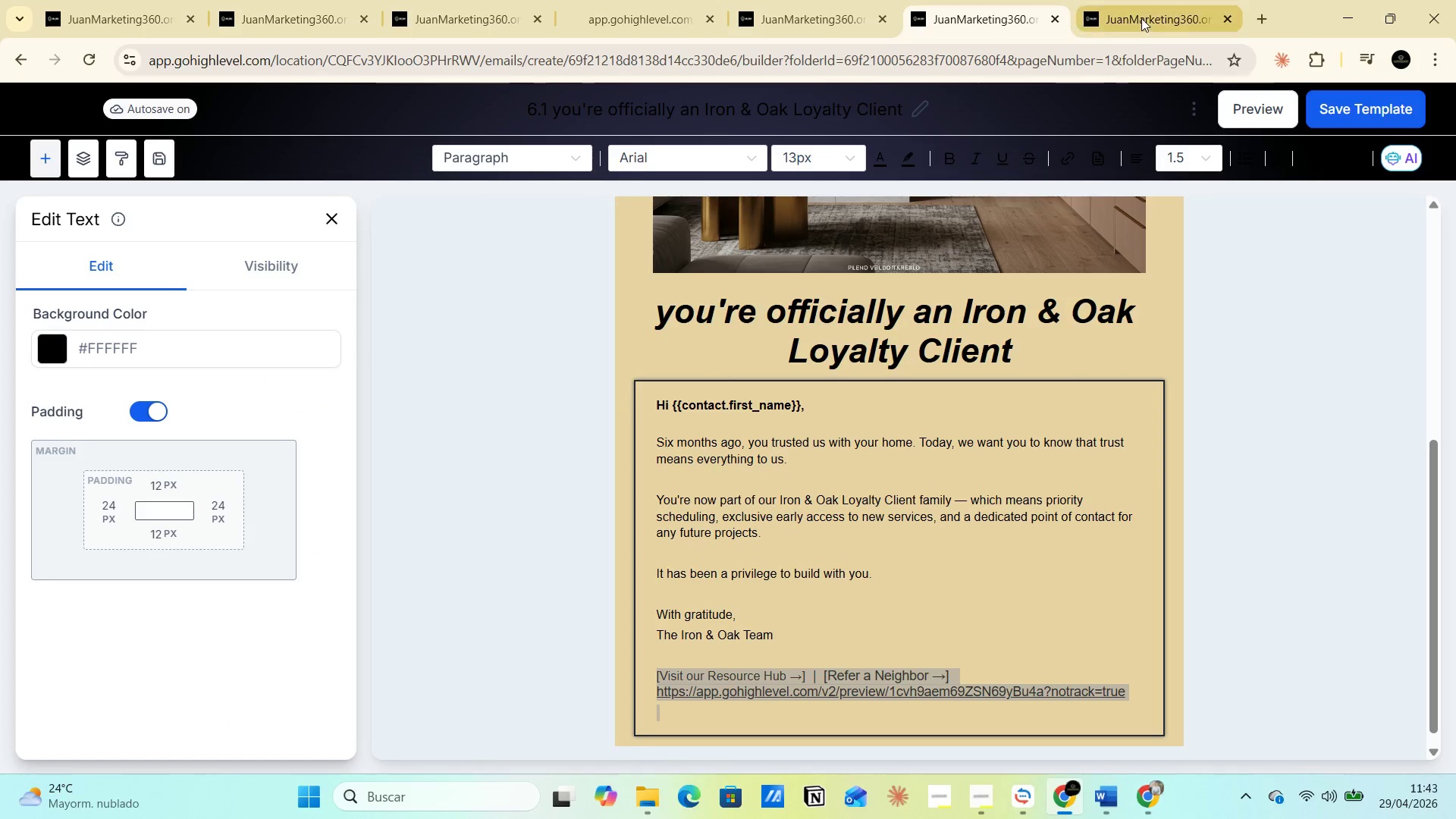 
left_click([1141, 17])
 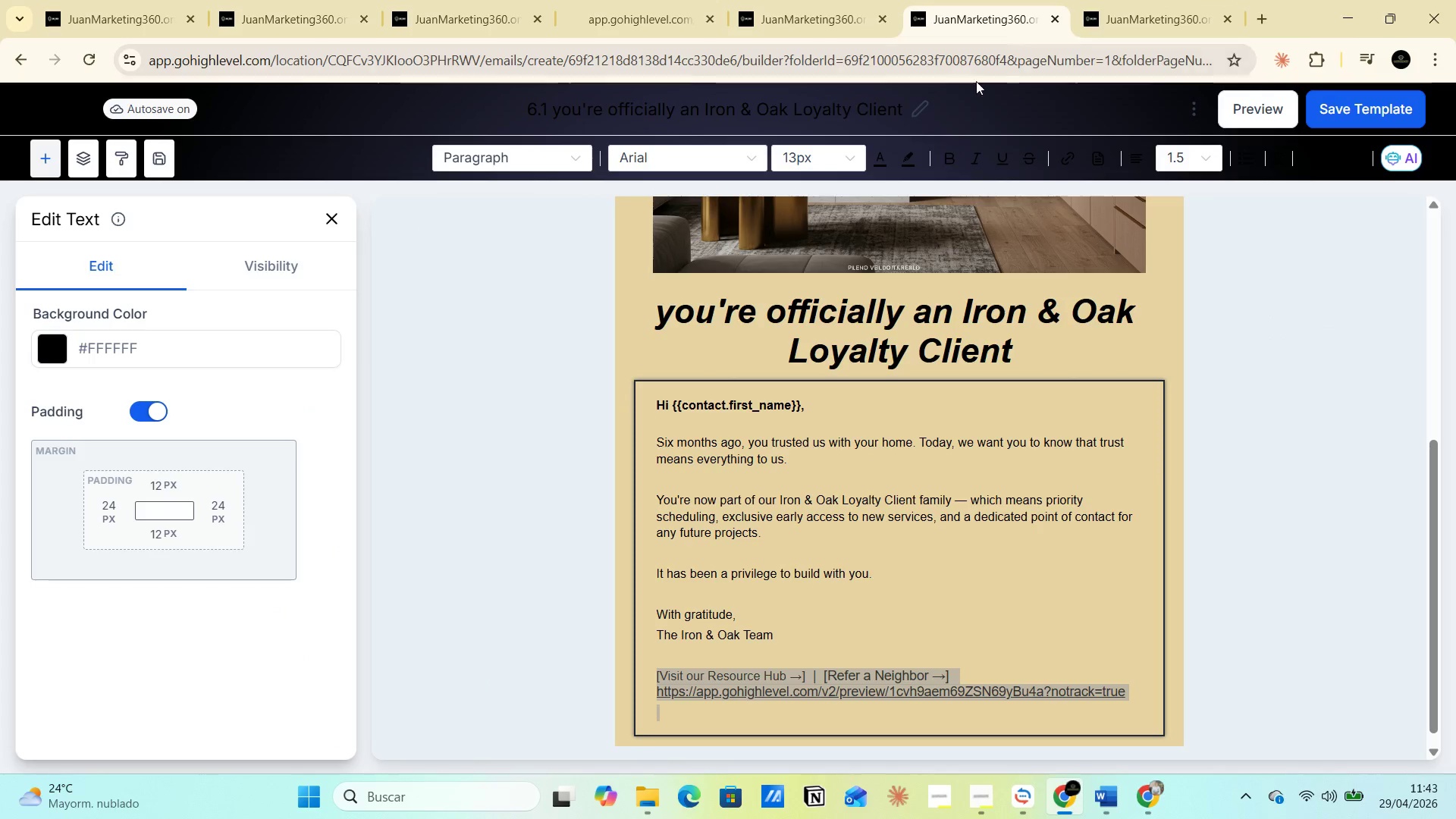 
left_click([1119, 20])
 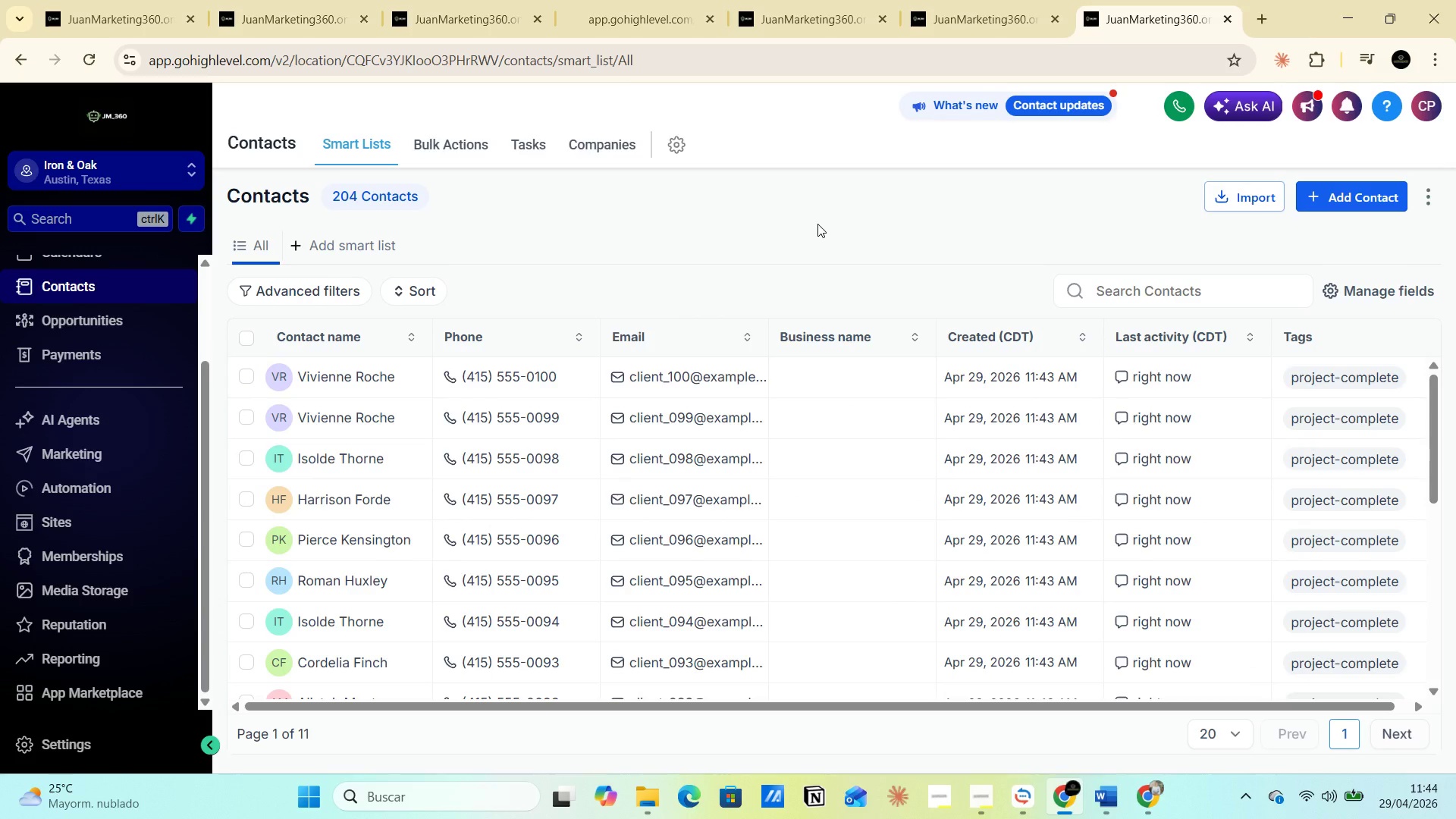 
wait(17.56)
 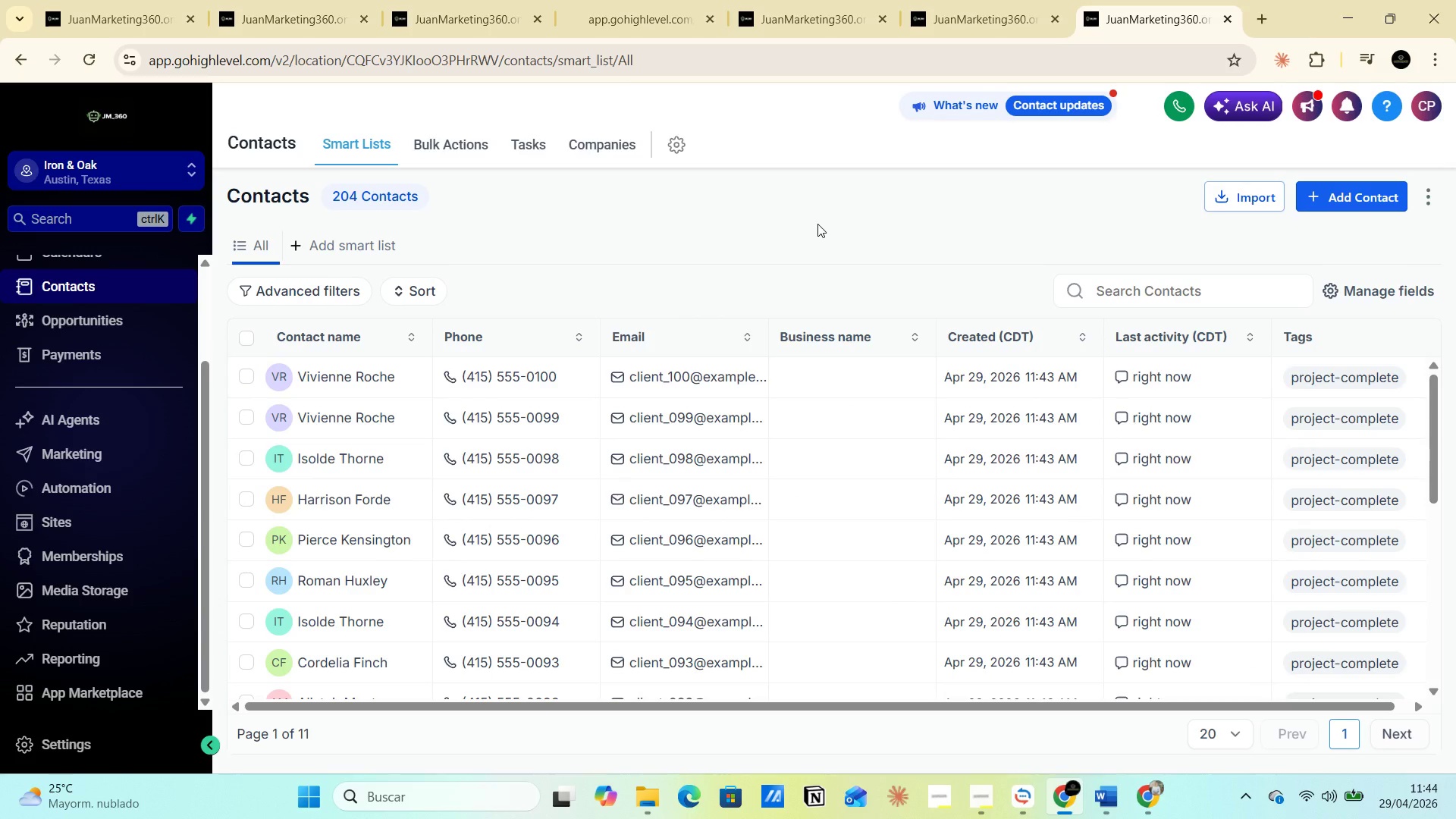 
type(pro)
 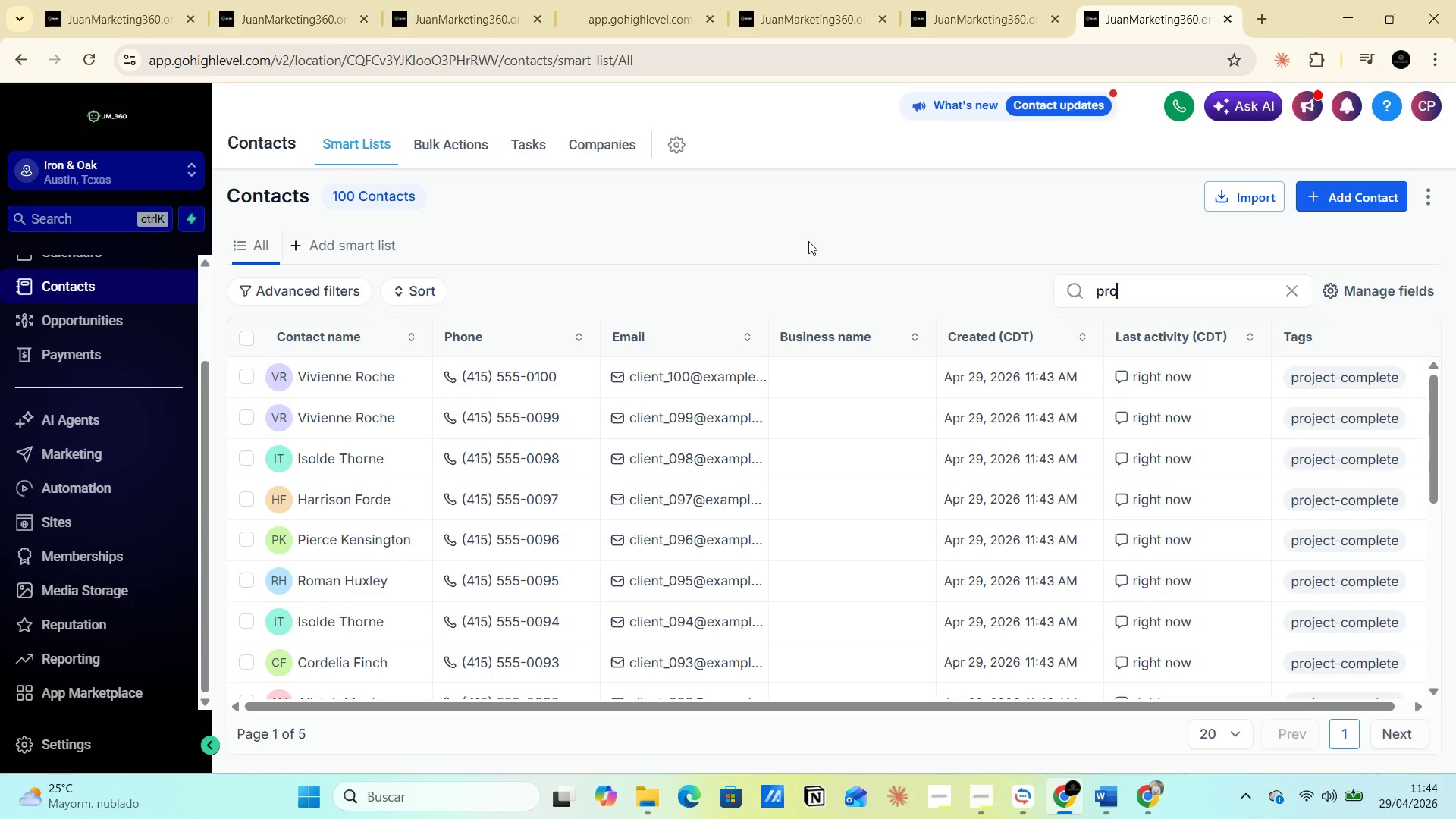 
wait(14.69)
 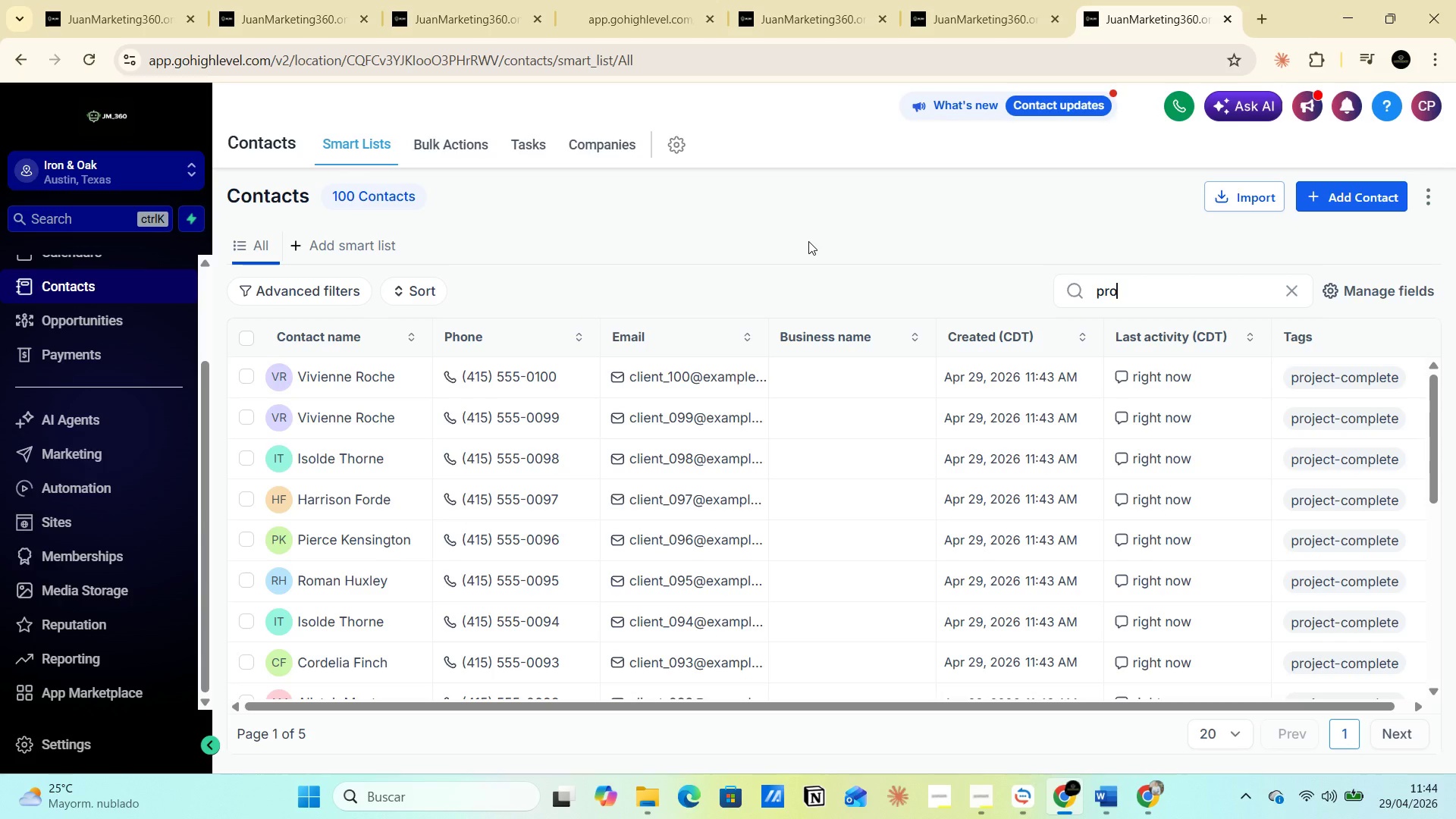 
left_click([86, 322])
 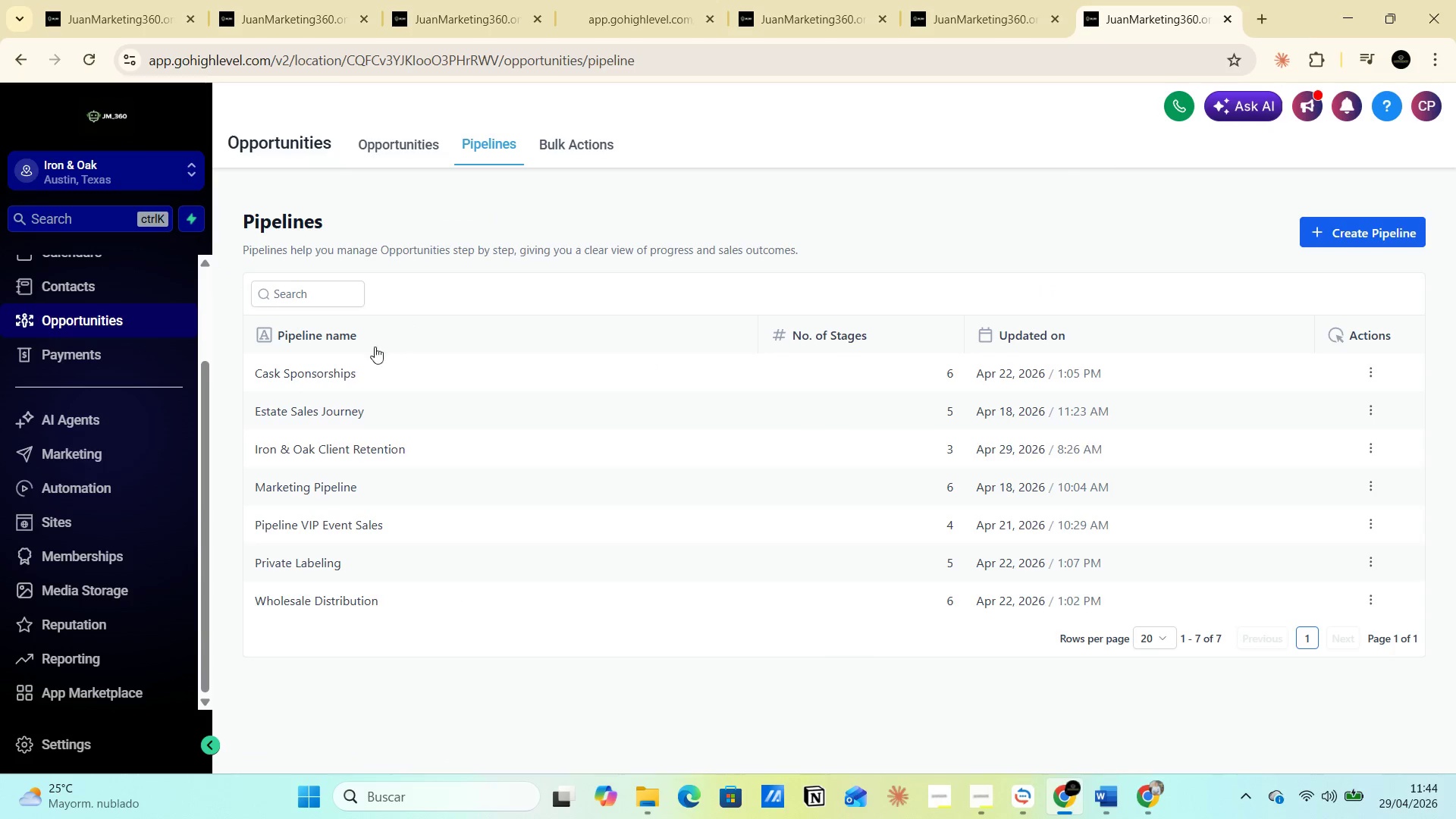 
wait(14.05)
 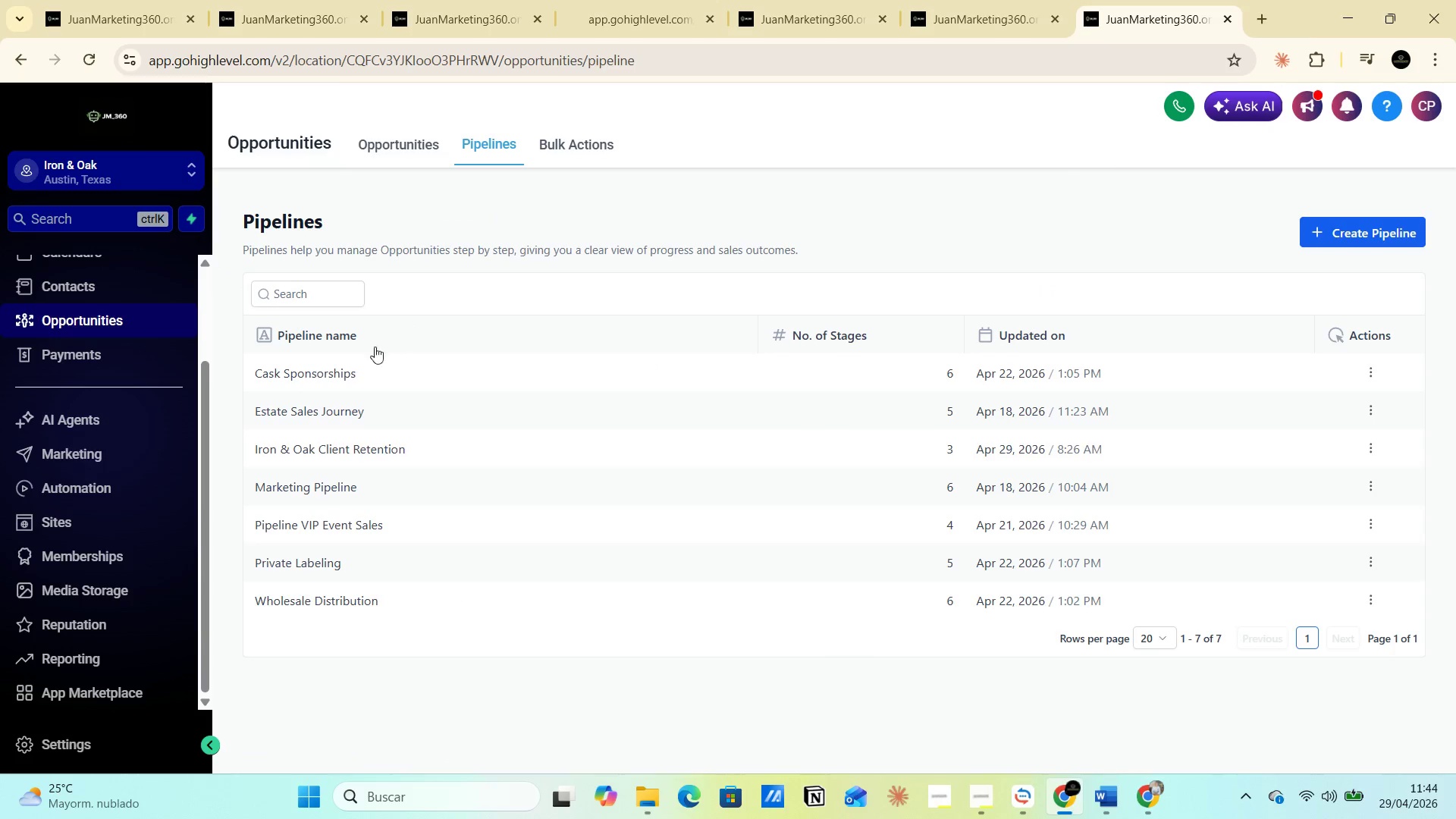 
left_click([450, 204])
 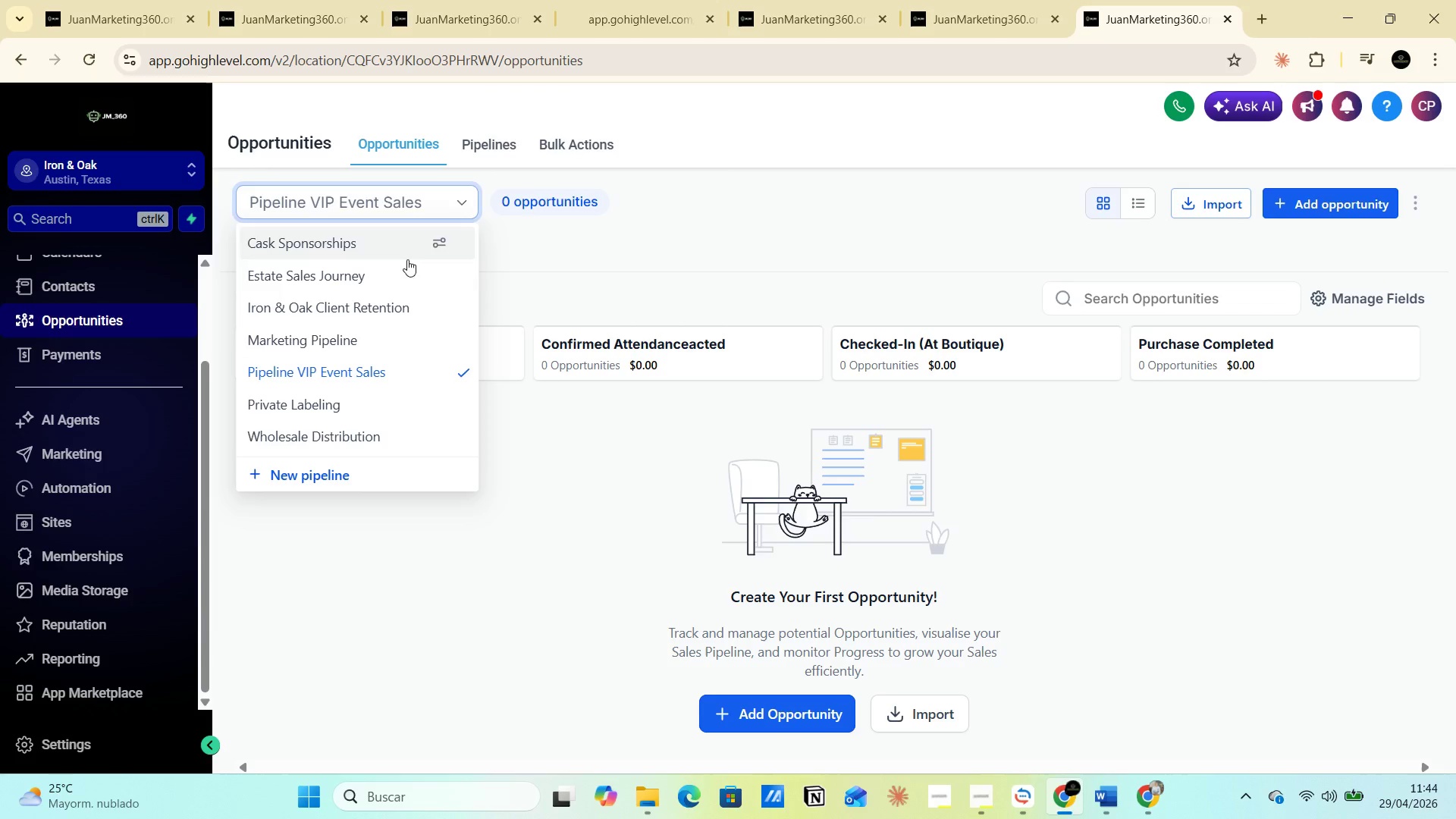 
left_click([392, 306])
 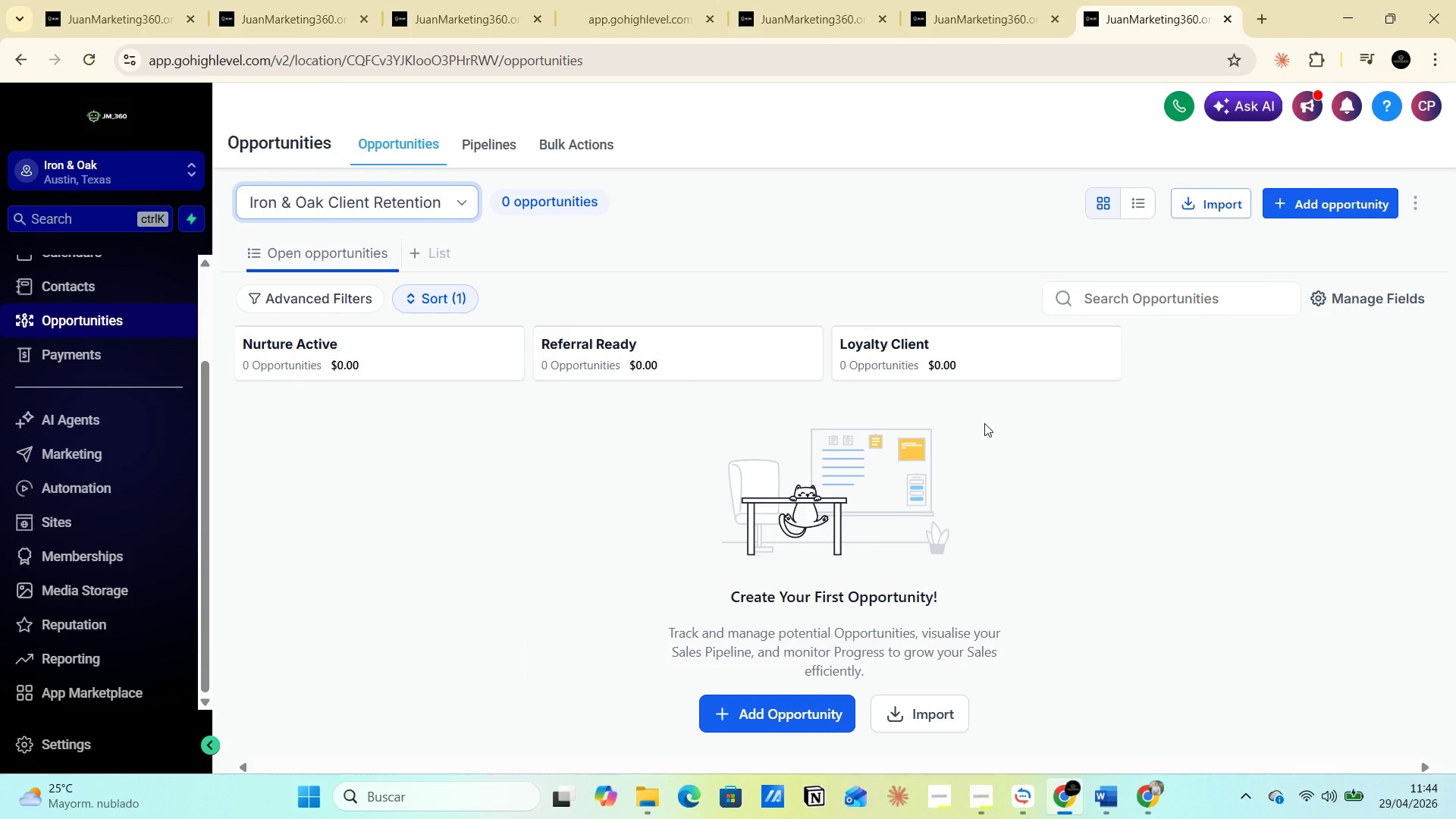 
wait(11.88)
 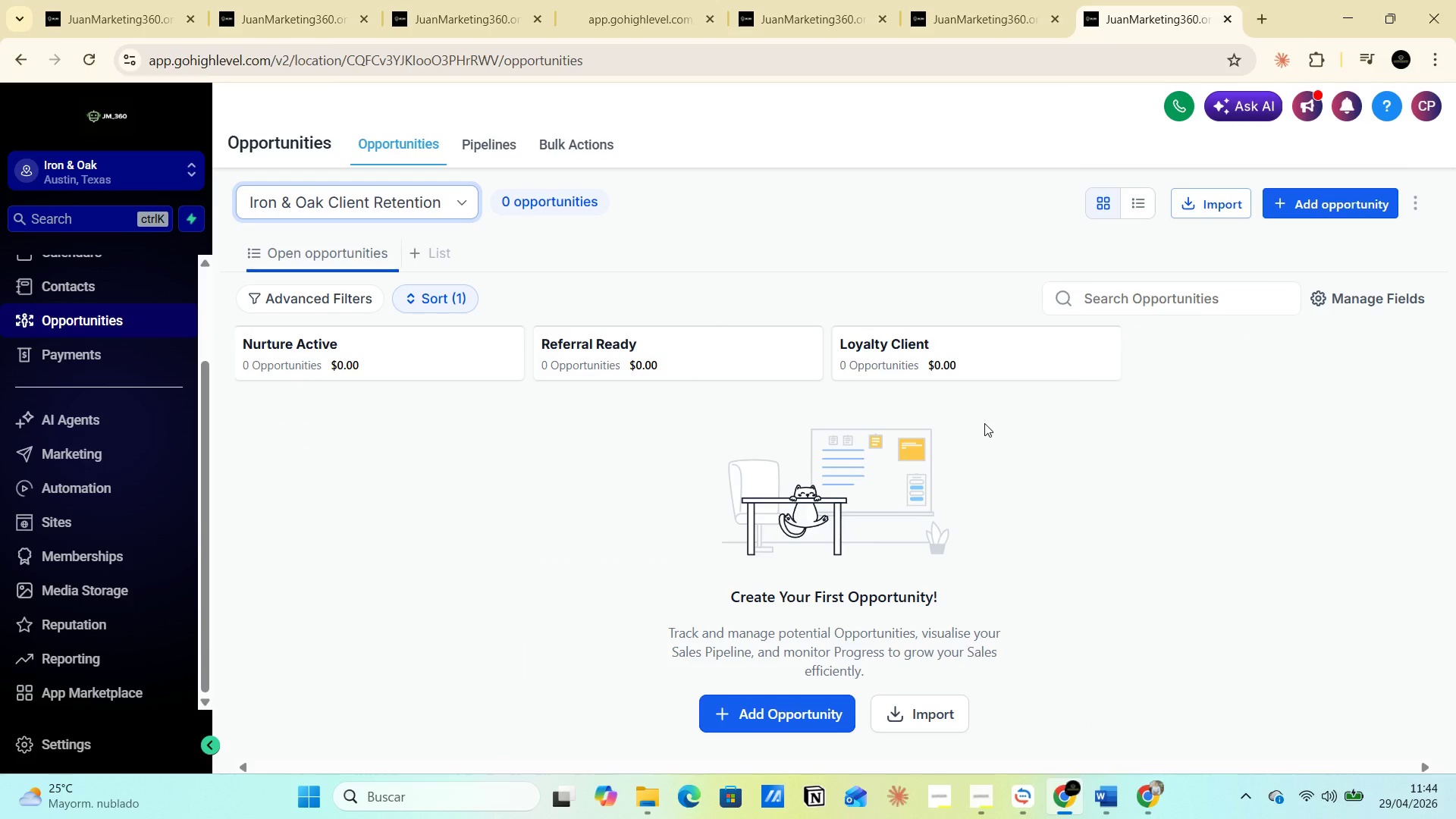 
left_click([973, 10])
 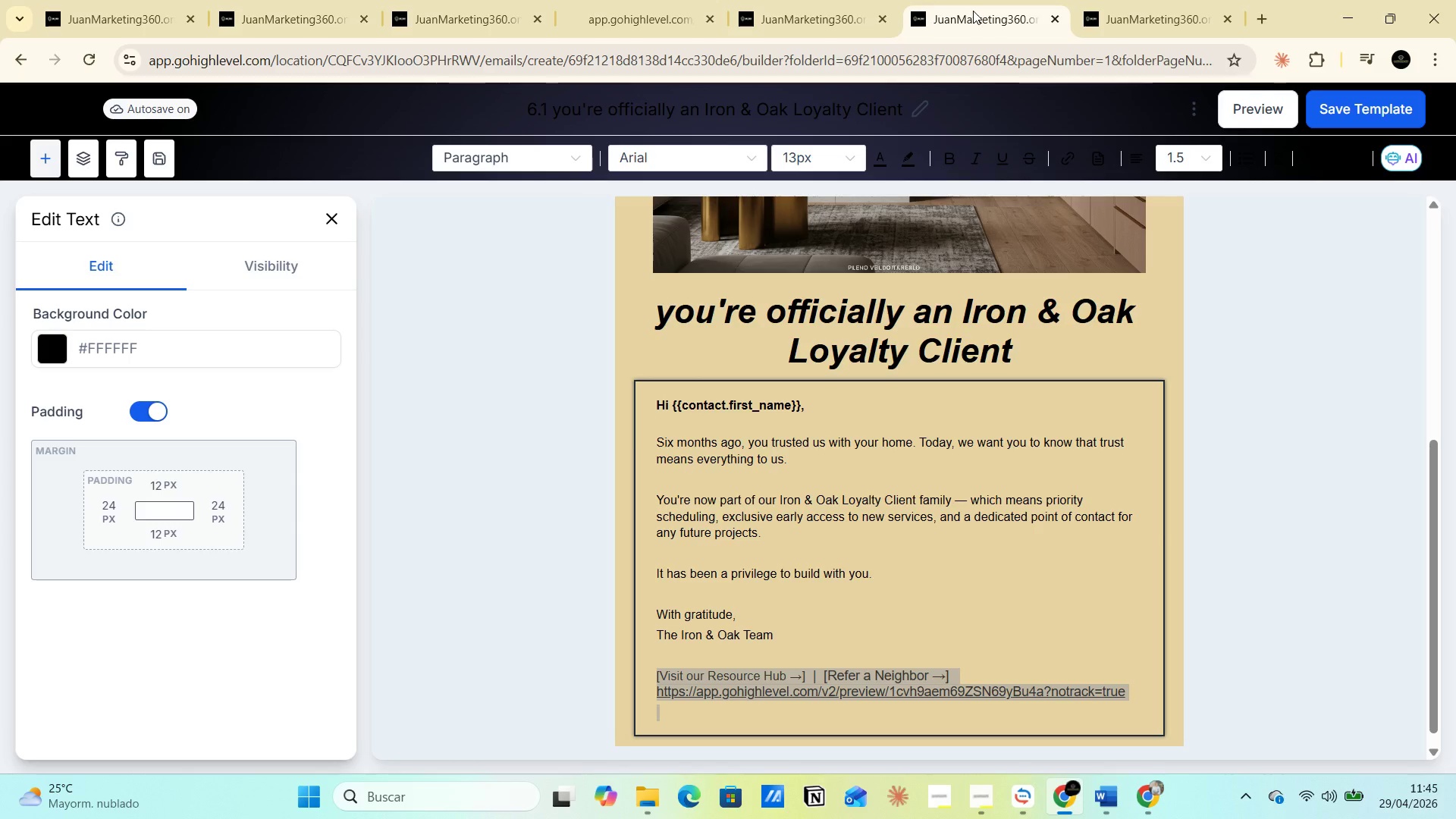 
wait(18.19)
 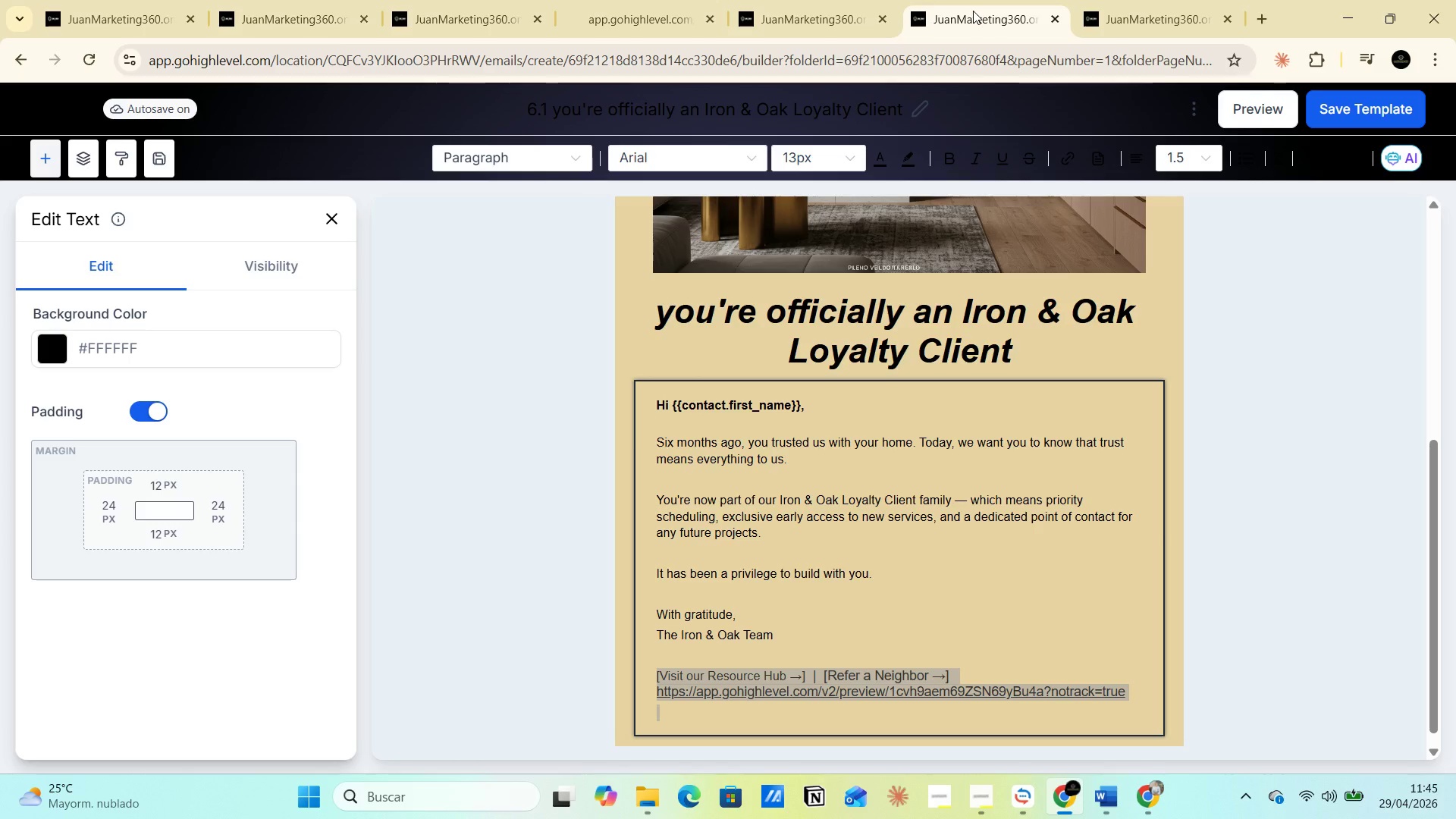 
mouse_move([897, 279])
 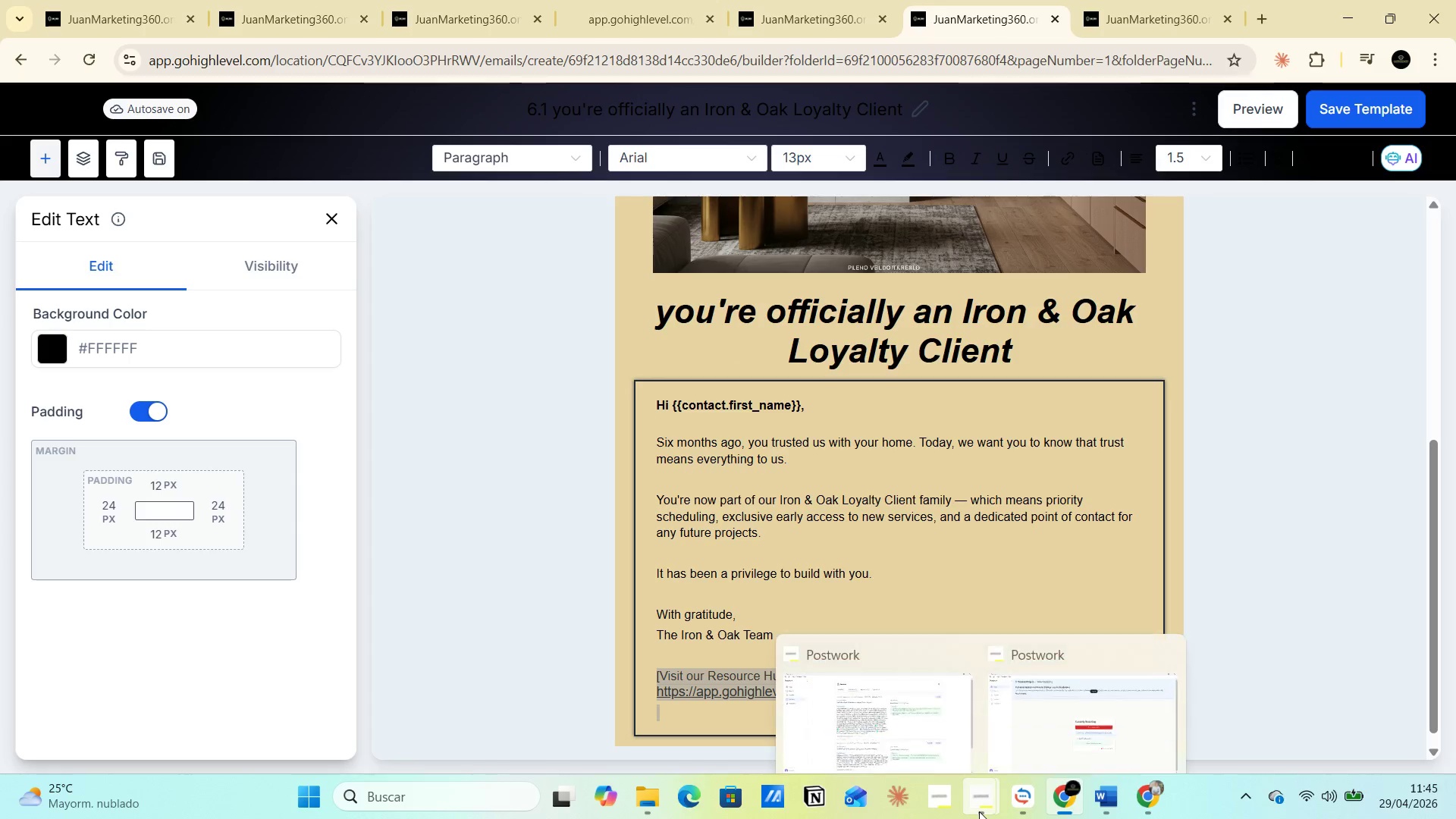 
left_click([1029, 723])
 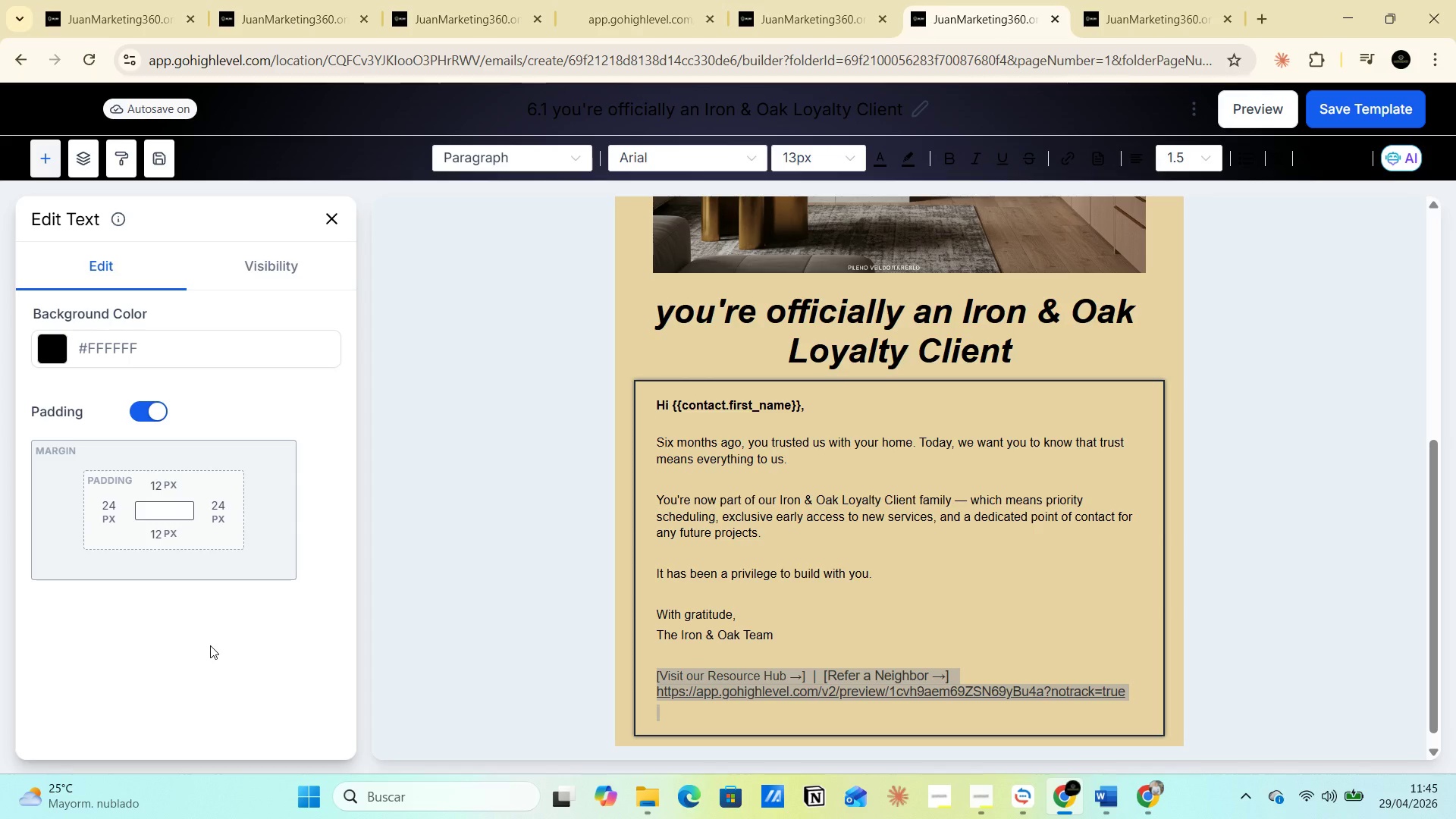 
wait(20.14)
 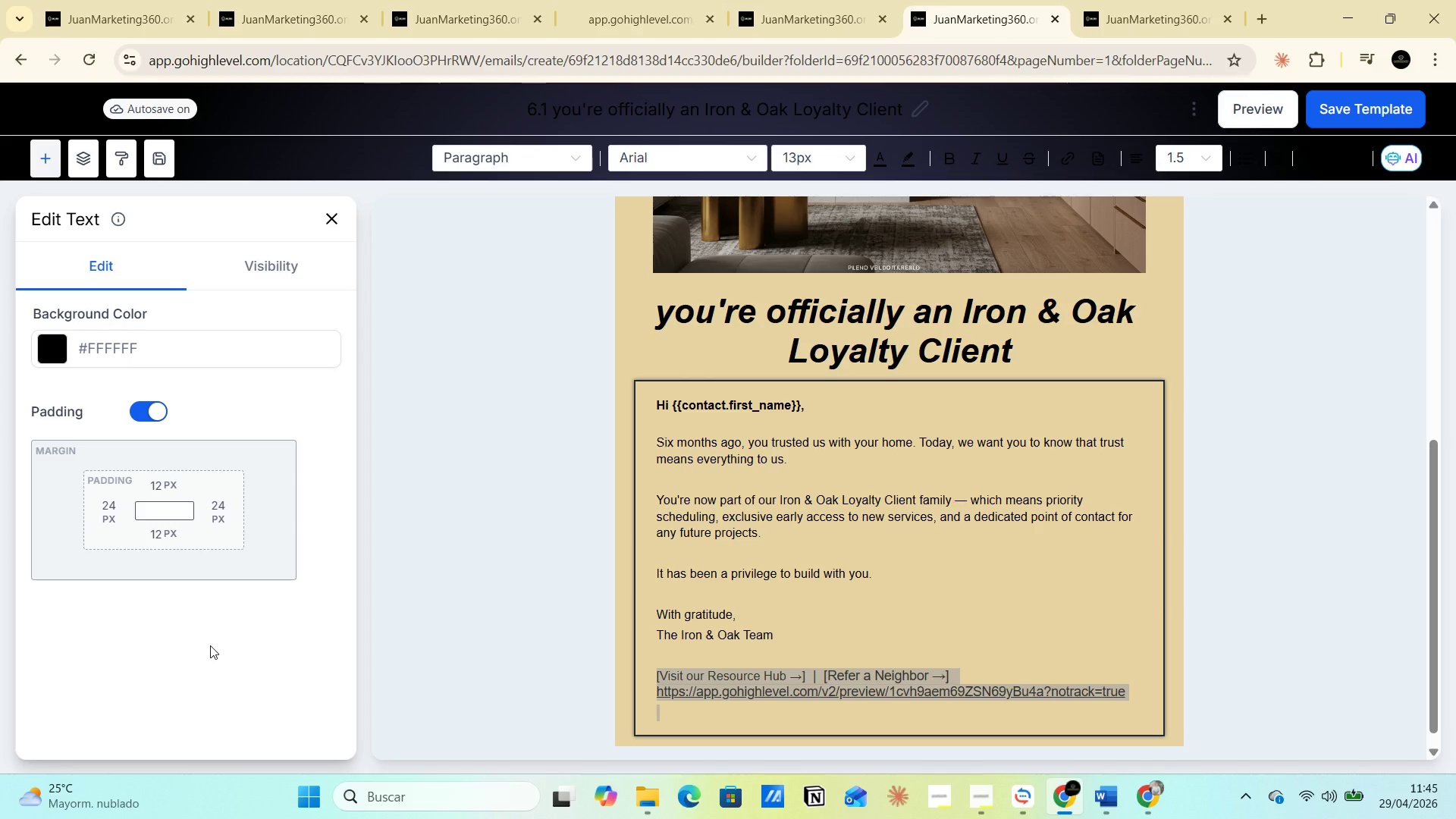 
left_click([833, 9])
 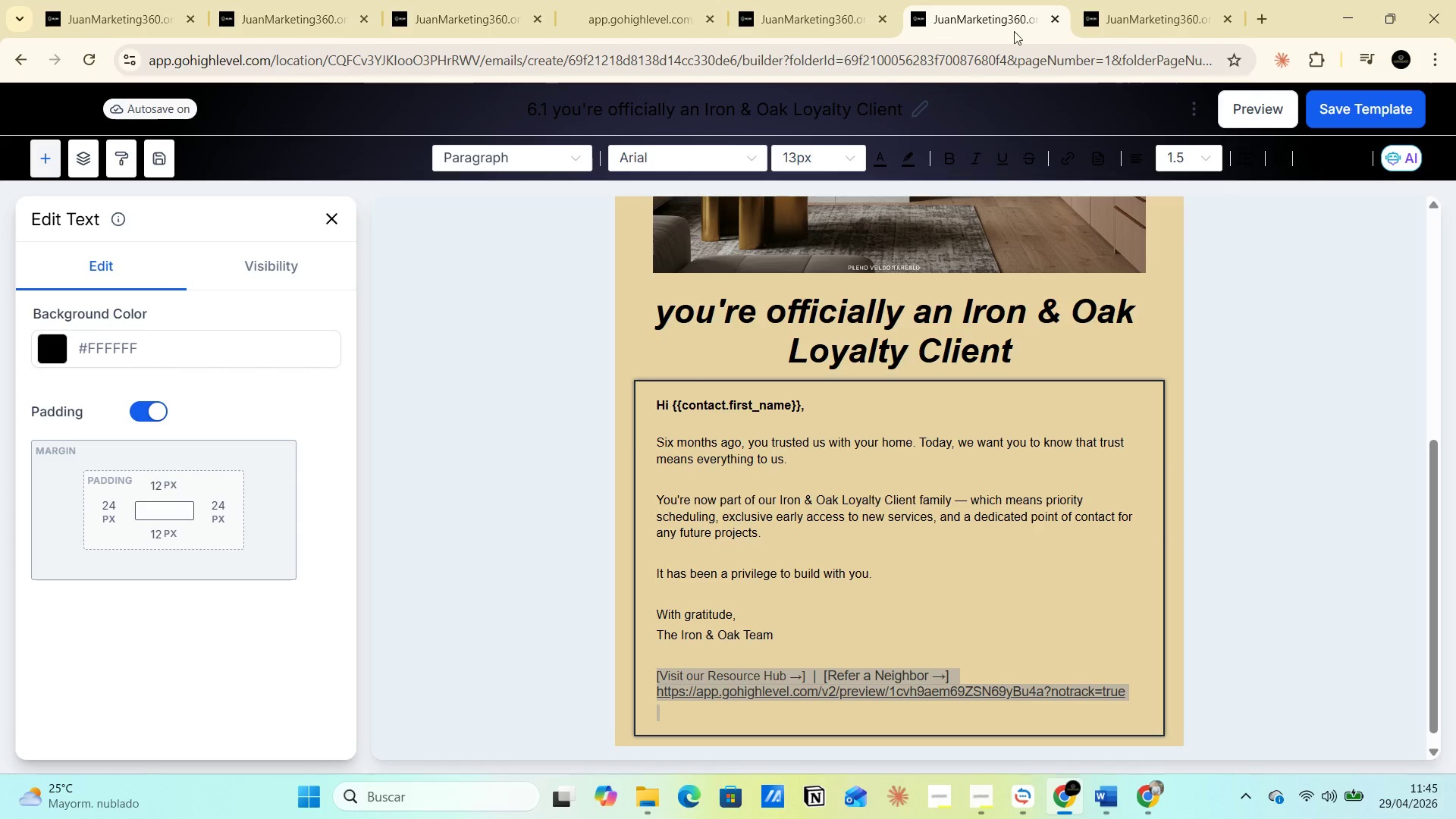 
left_click([1129, 18])
 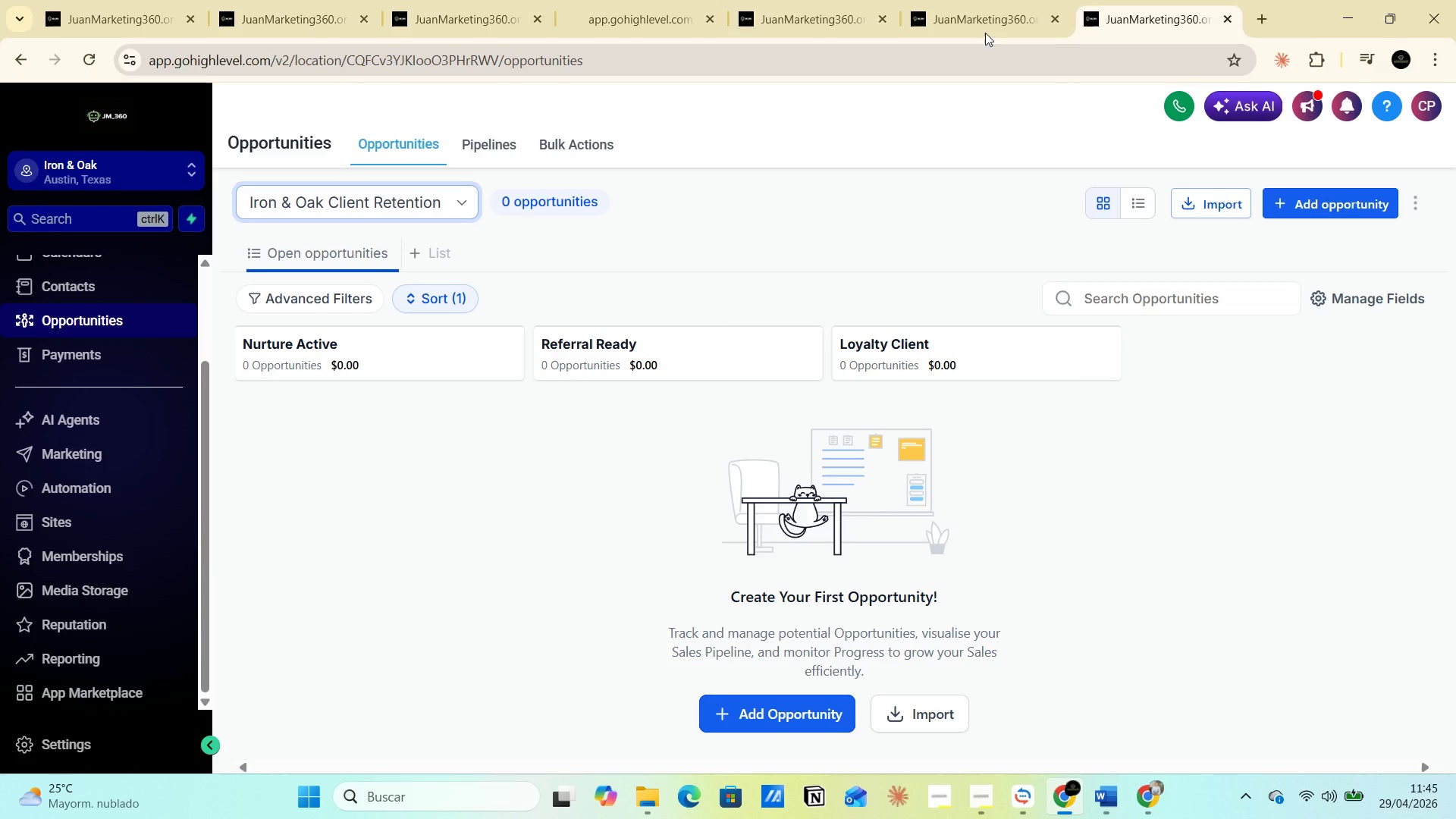 
left_click([971, 18])
 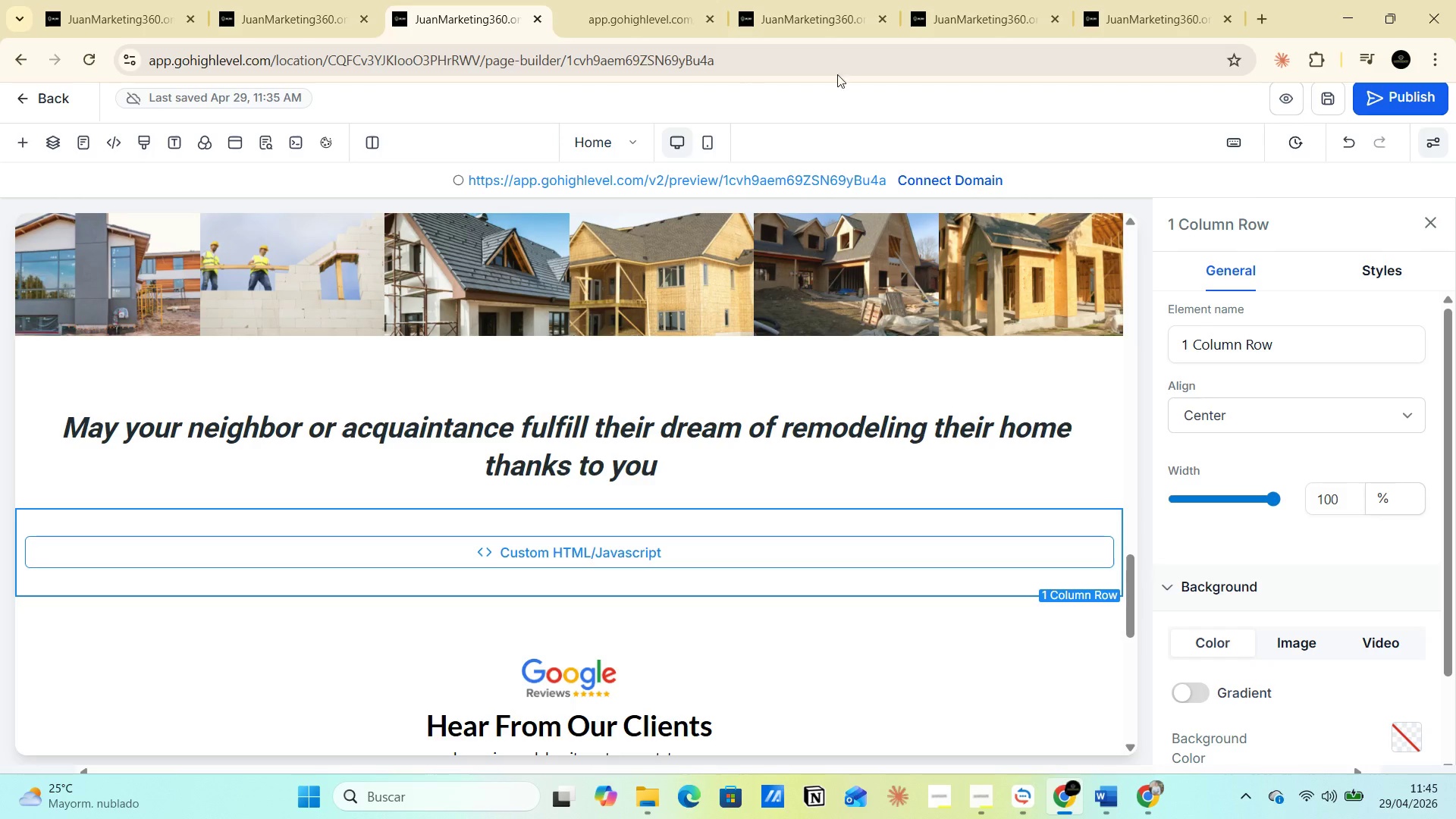 
left_click([289, 5])
 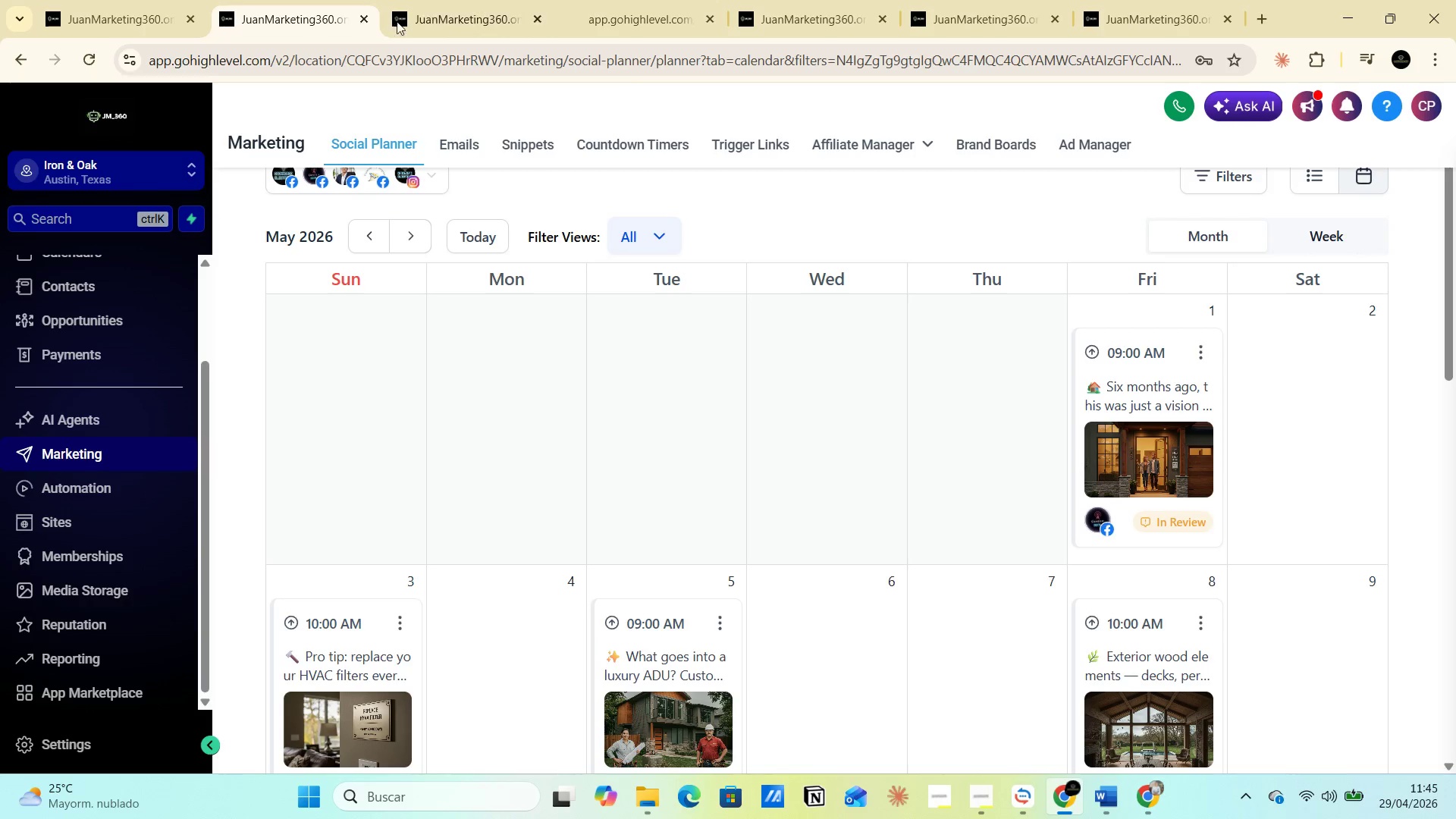 
left_click([444, 14])
 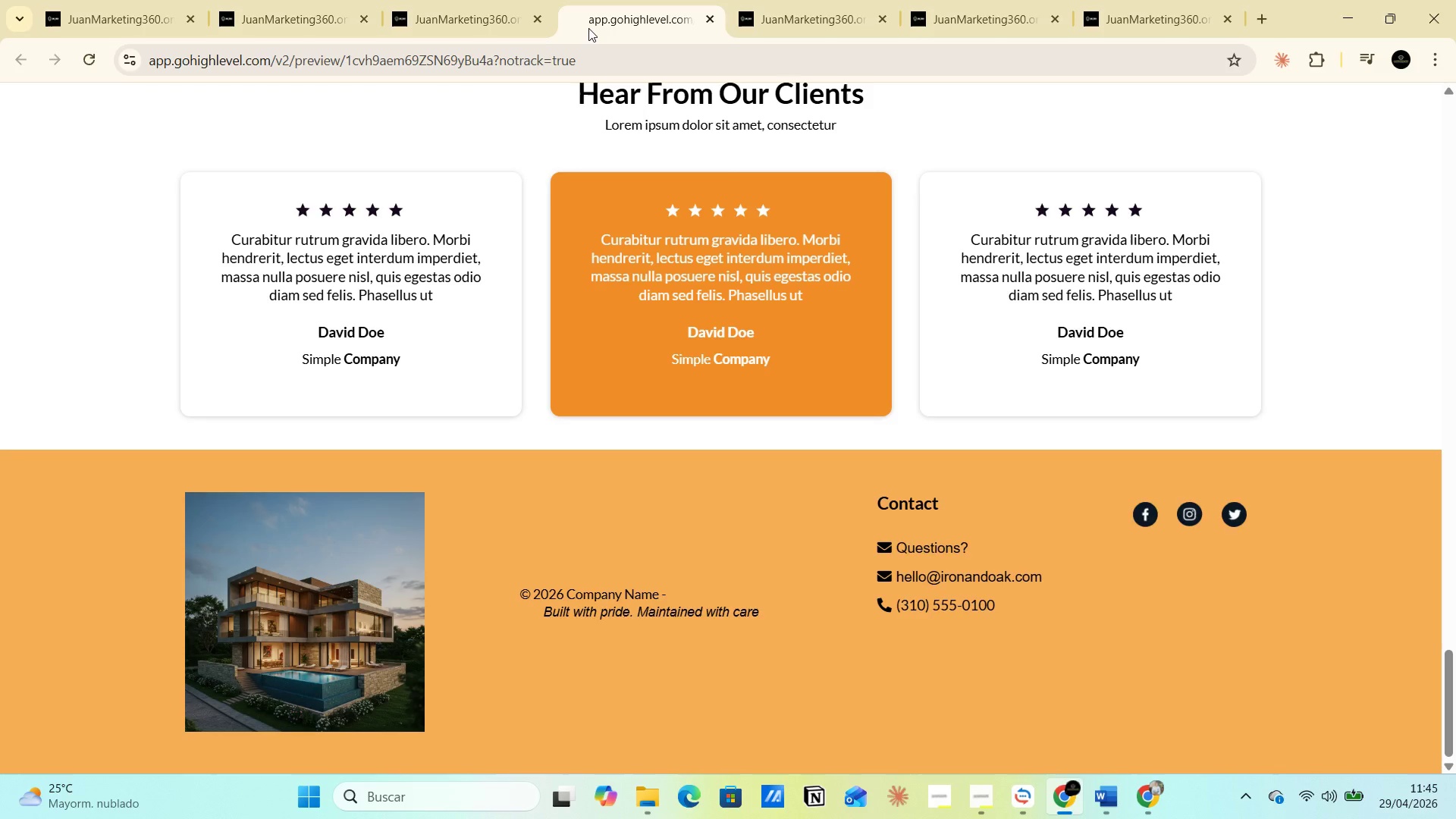 
wait(13.81)
 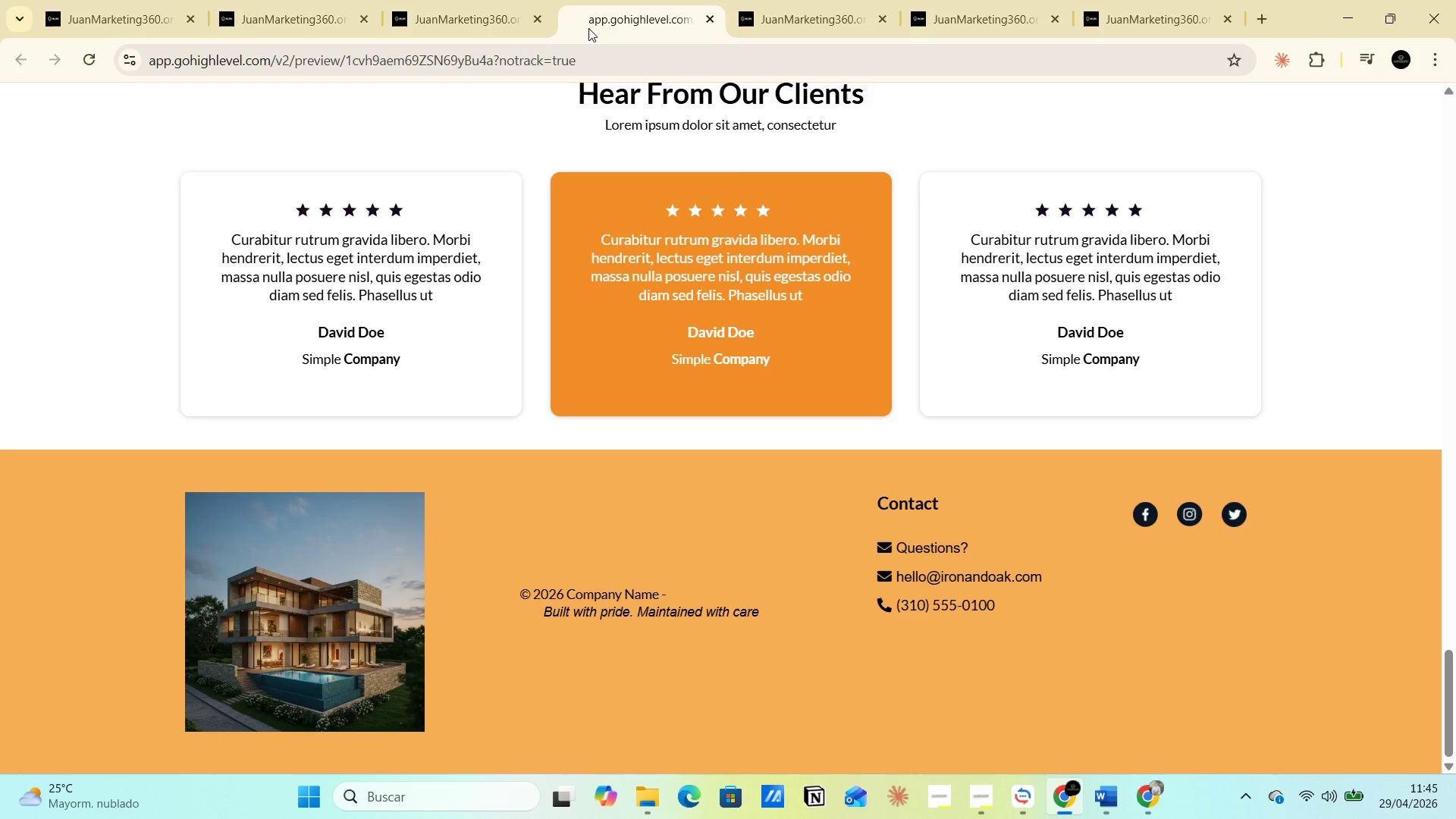 
left_click([294, 20])
 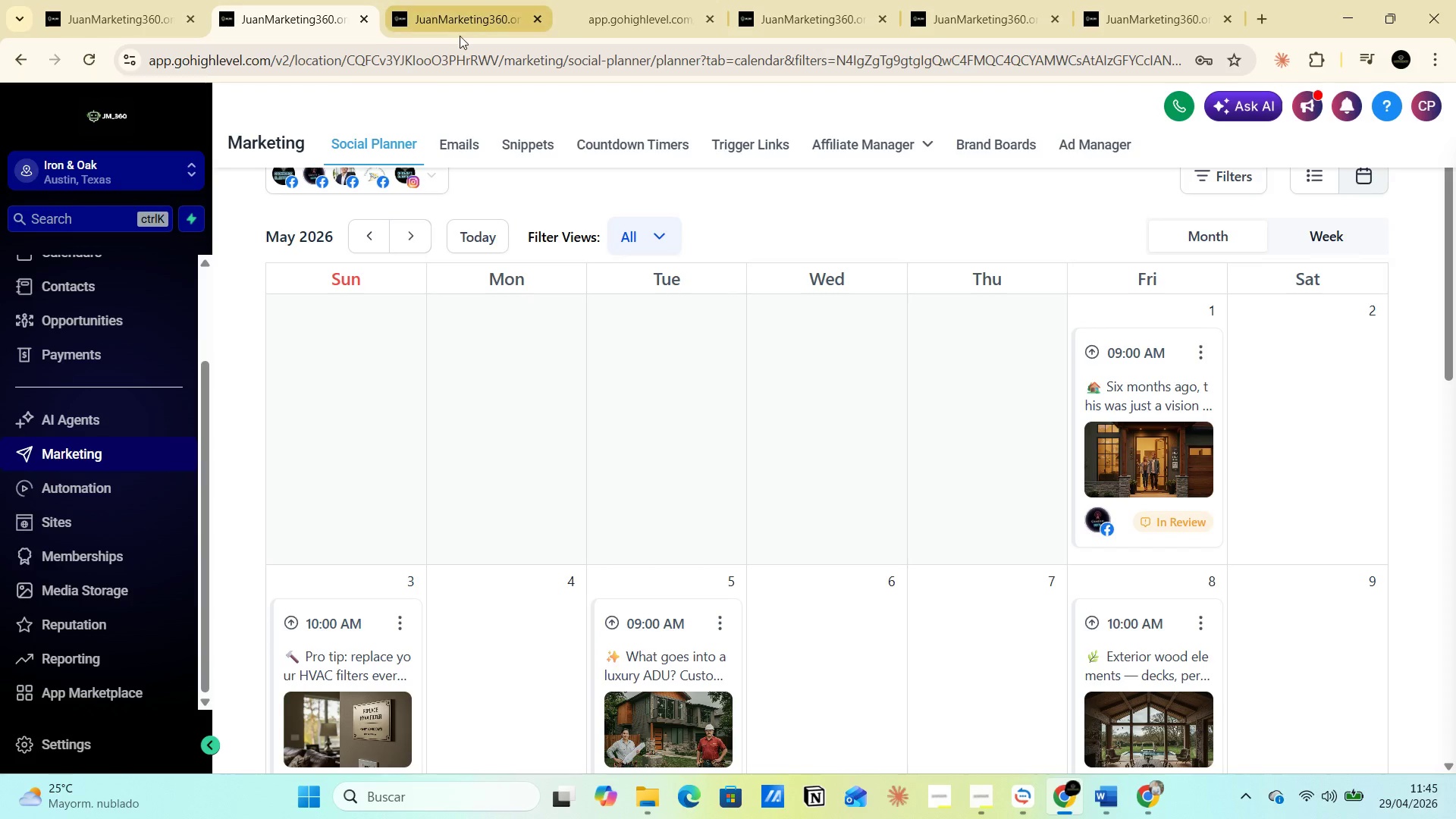 
left_click([460, 24])
 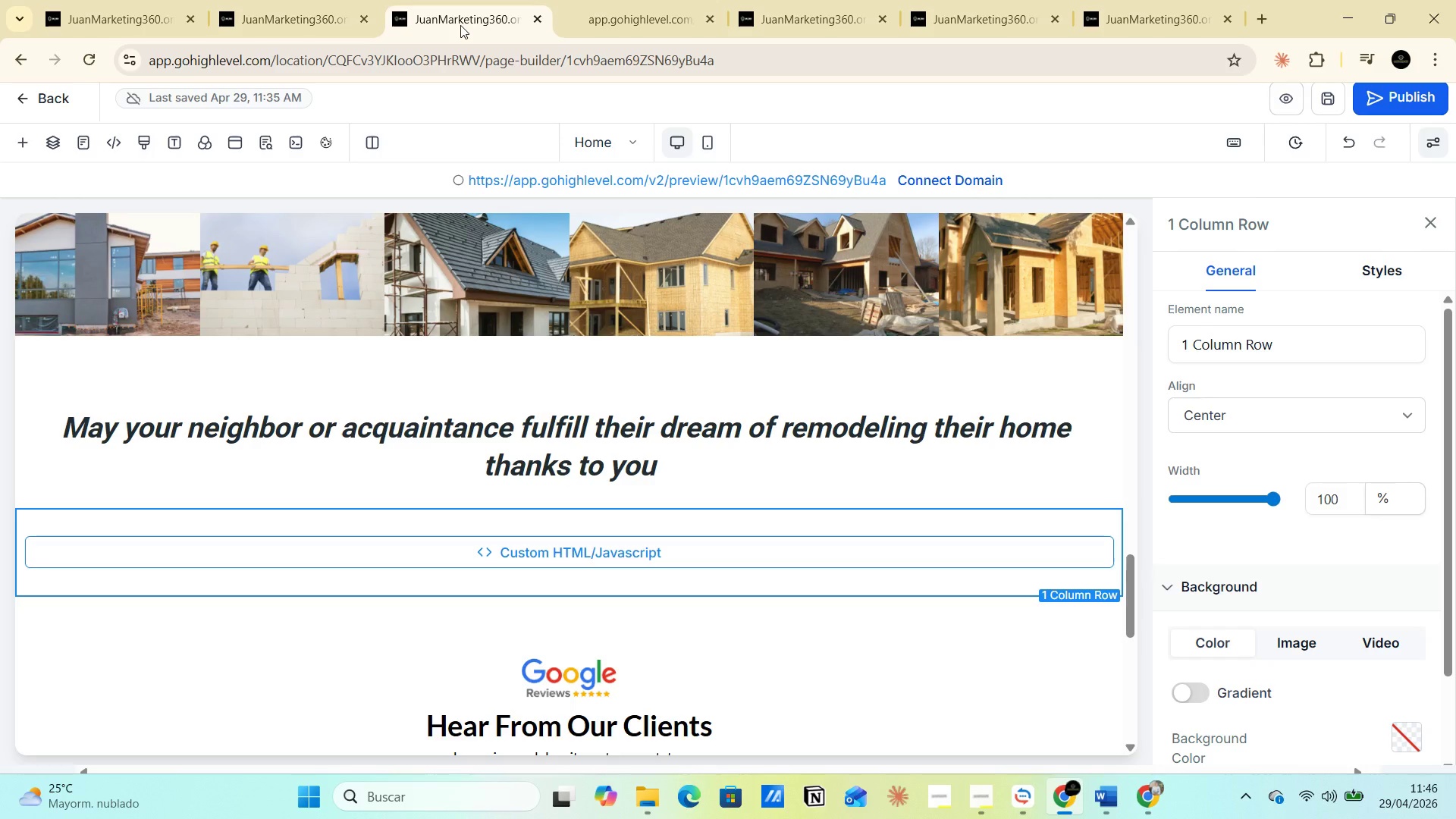 
wait(11.44)
 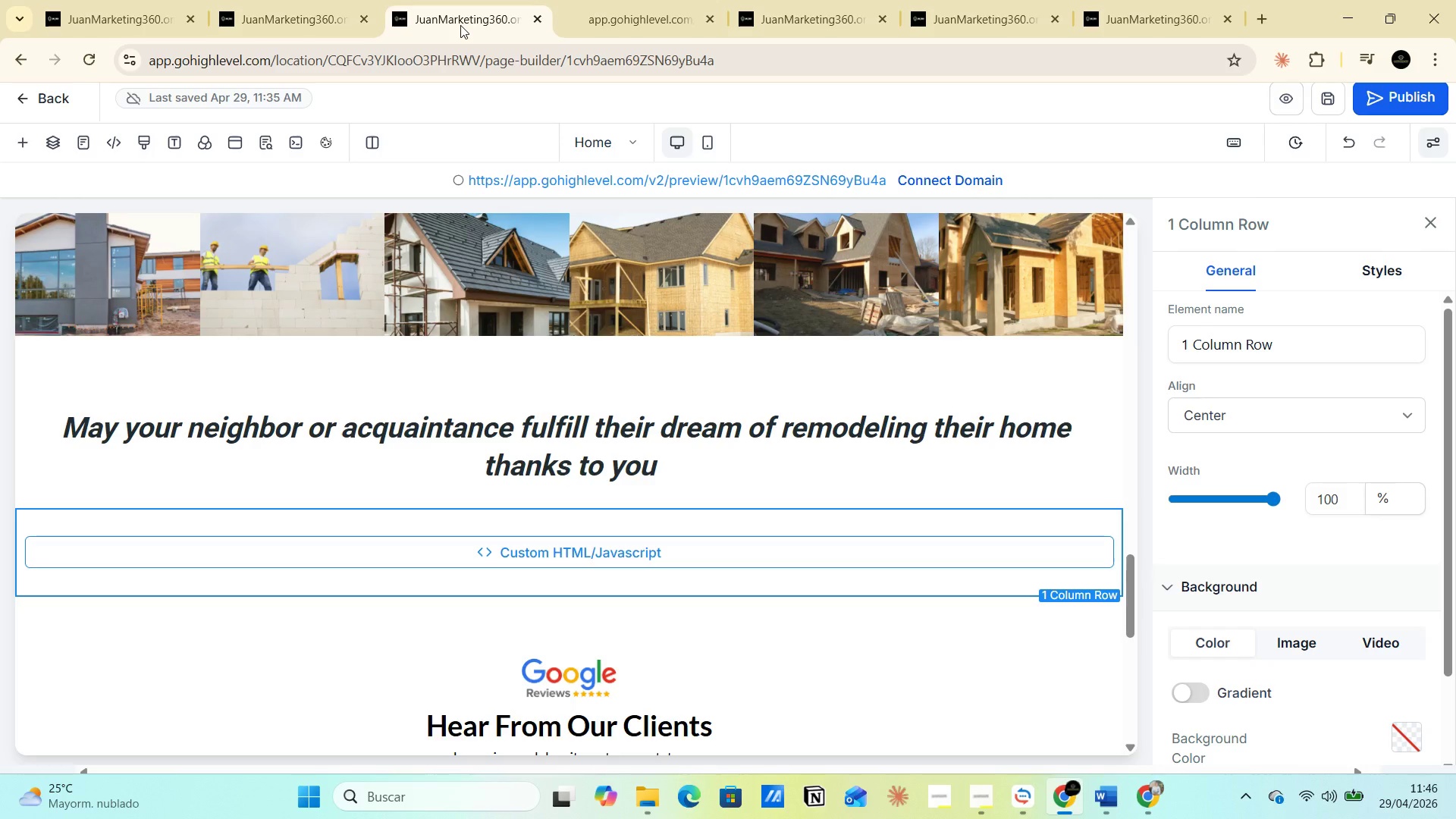 
mouse_move([538, 17])
 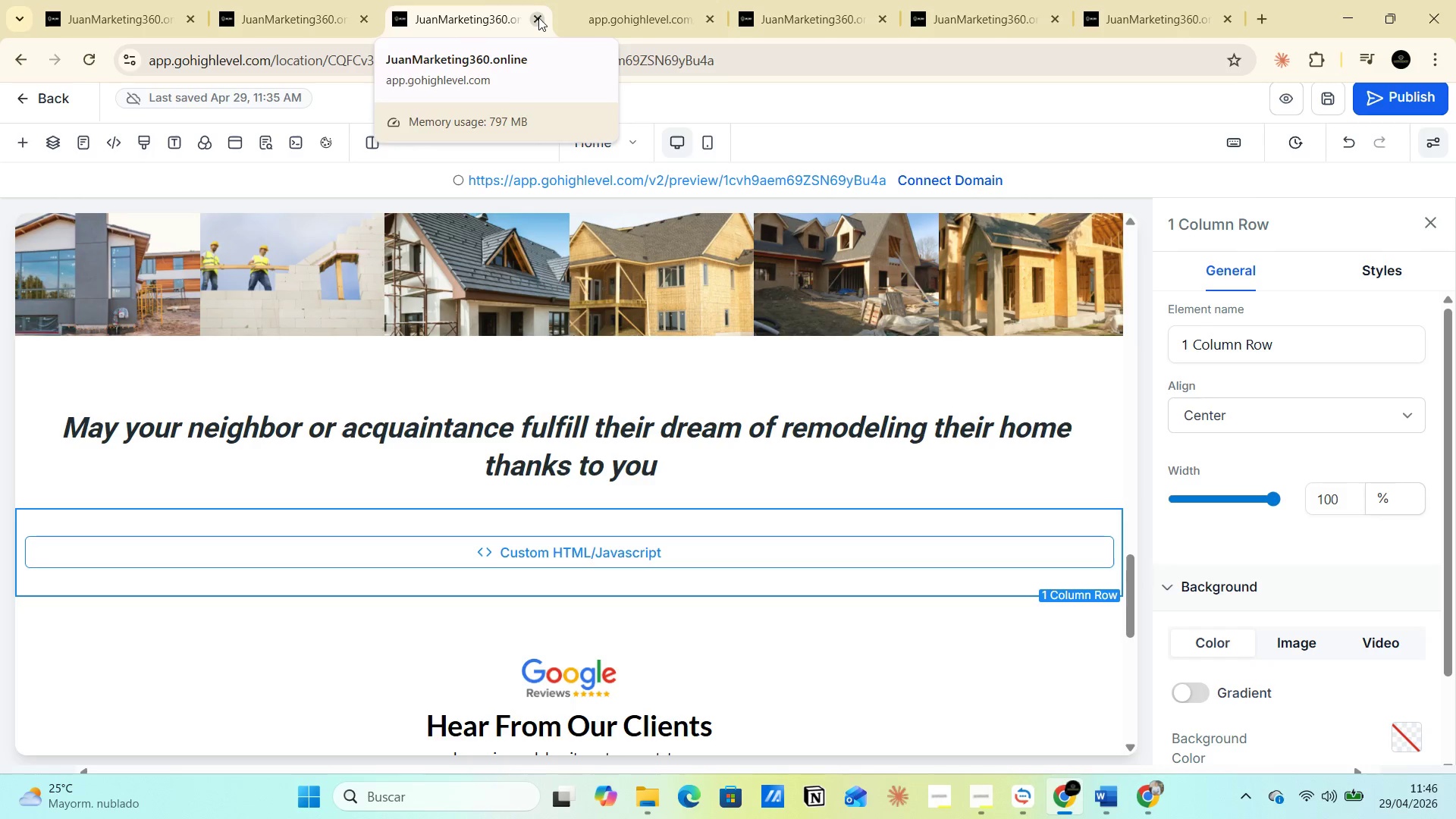 
left_click([538, 17])
 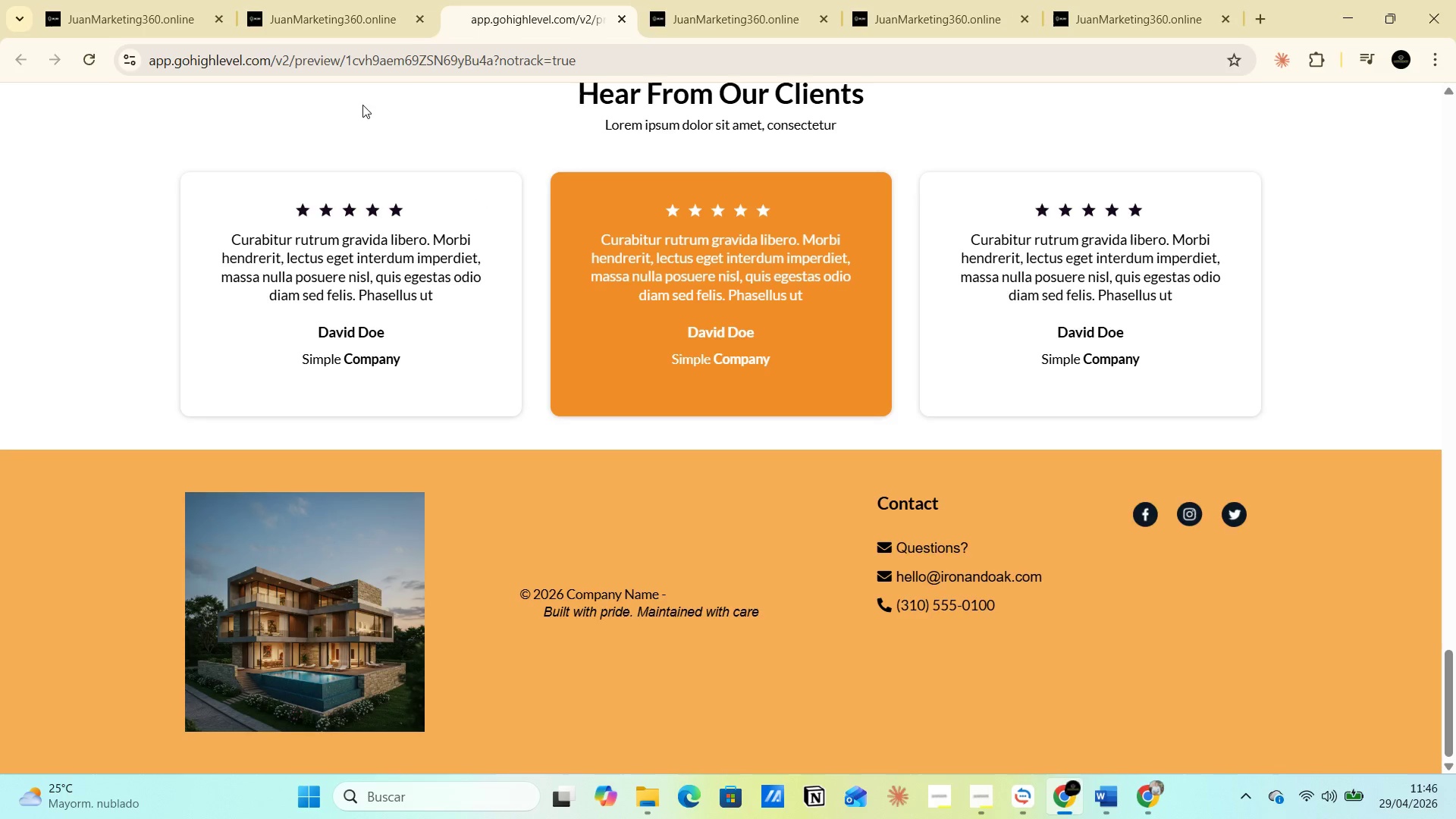 
mouse_move([324, 50])
 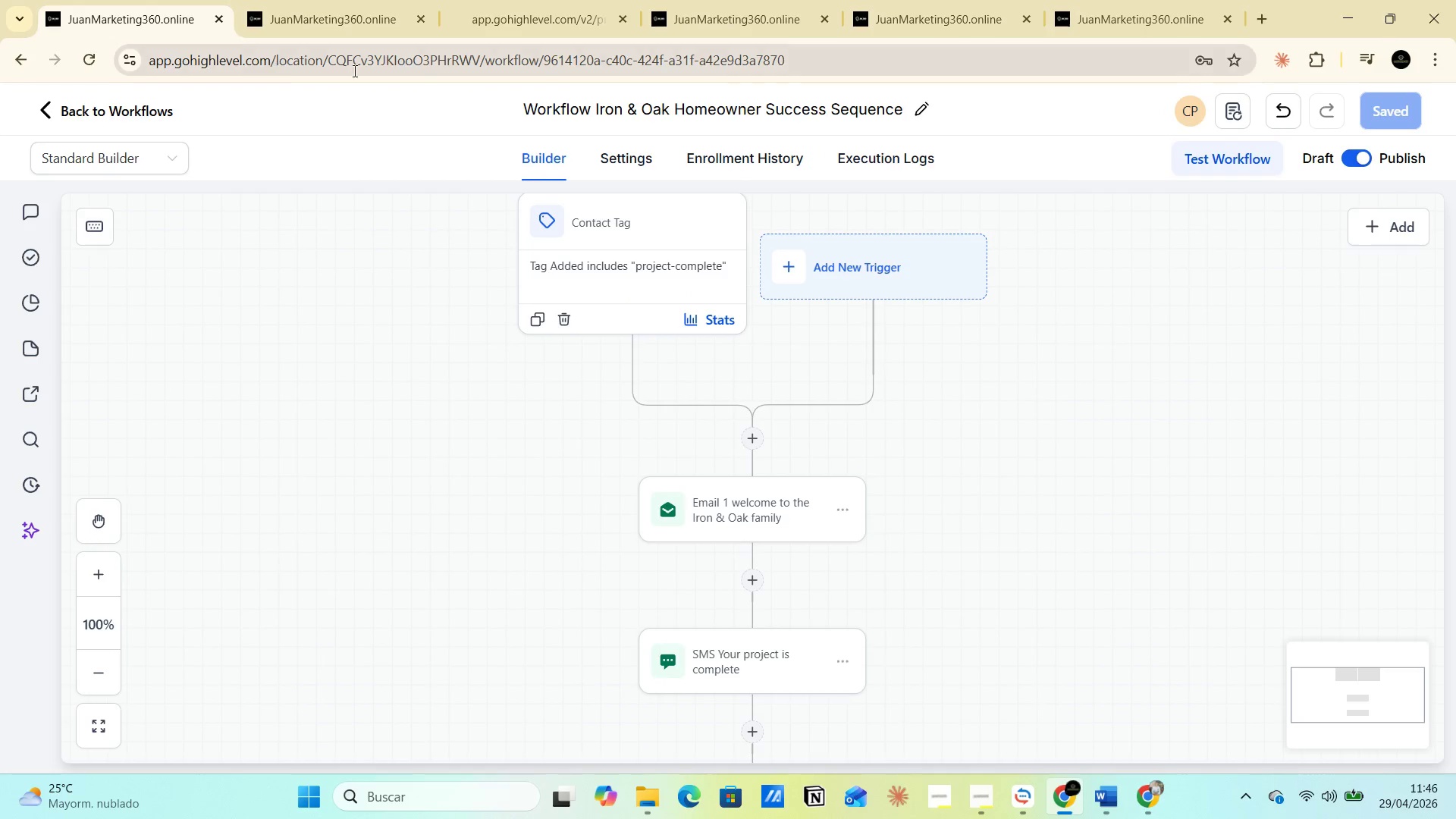 
left_click([718, 26])
 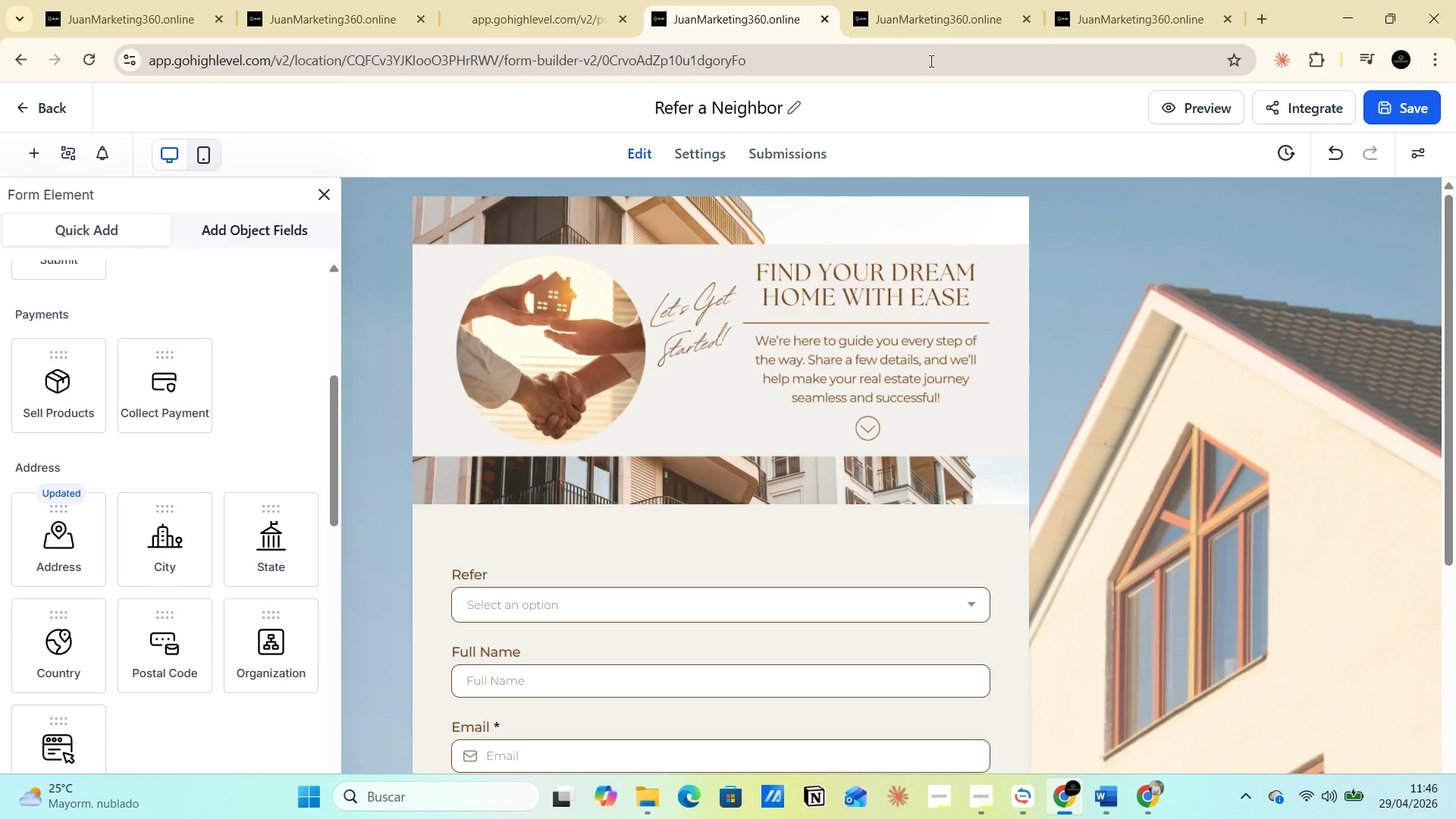 
left_click([945, 41])
 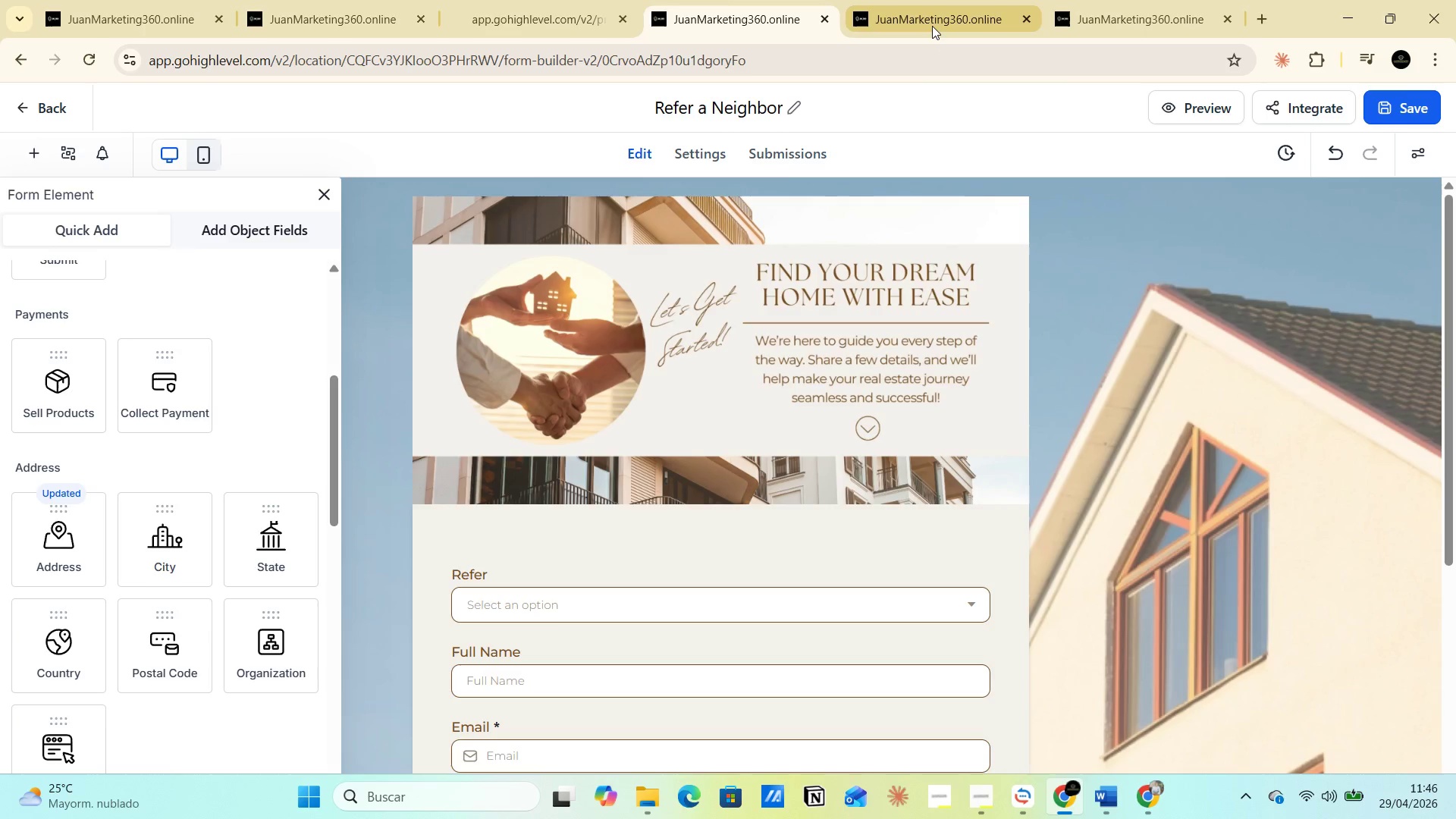 
left_click([930, 24])
 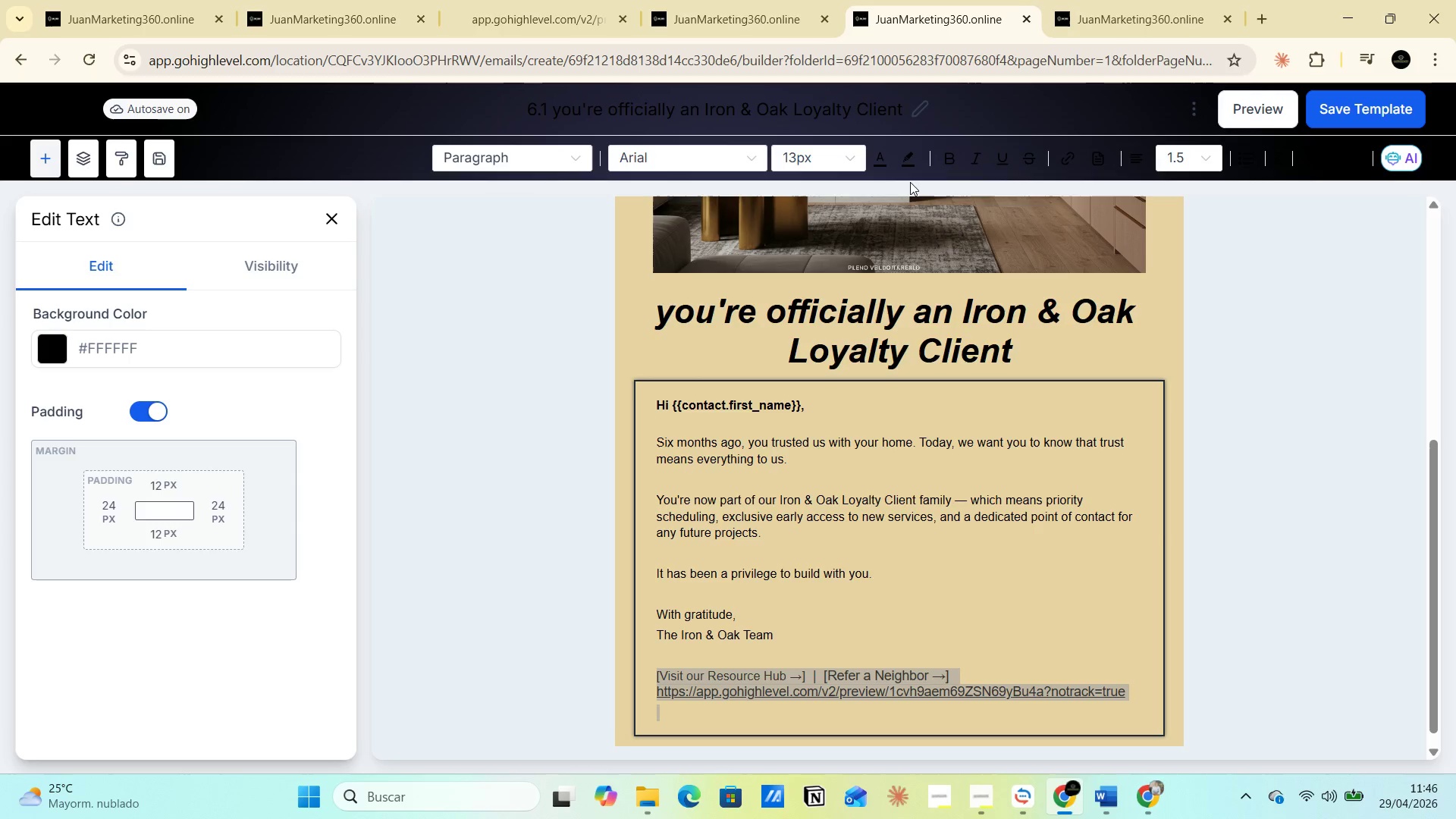 
left_click([1339, 108])
 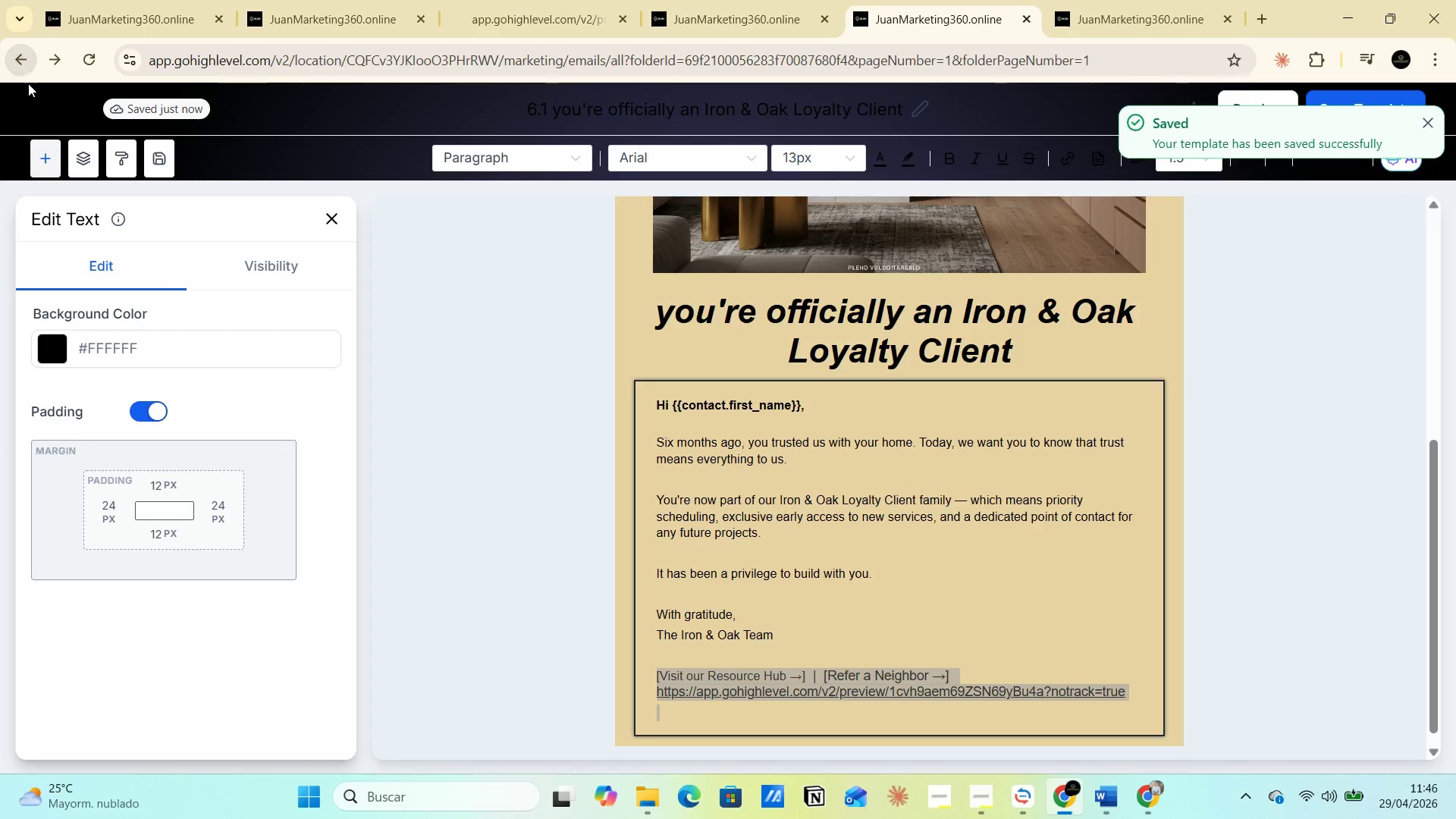 
mouse_move([890, 367])
 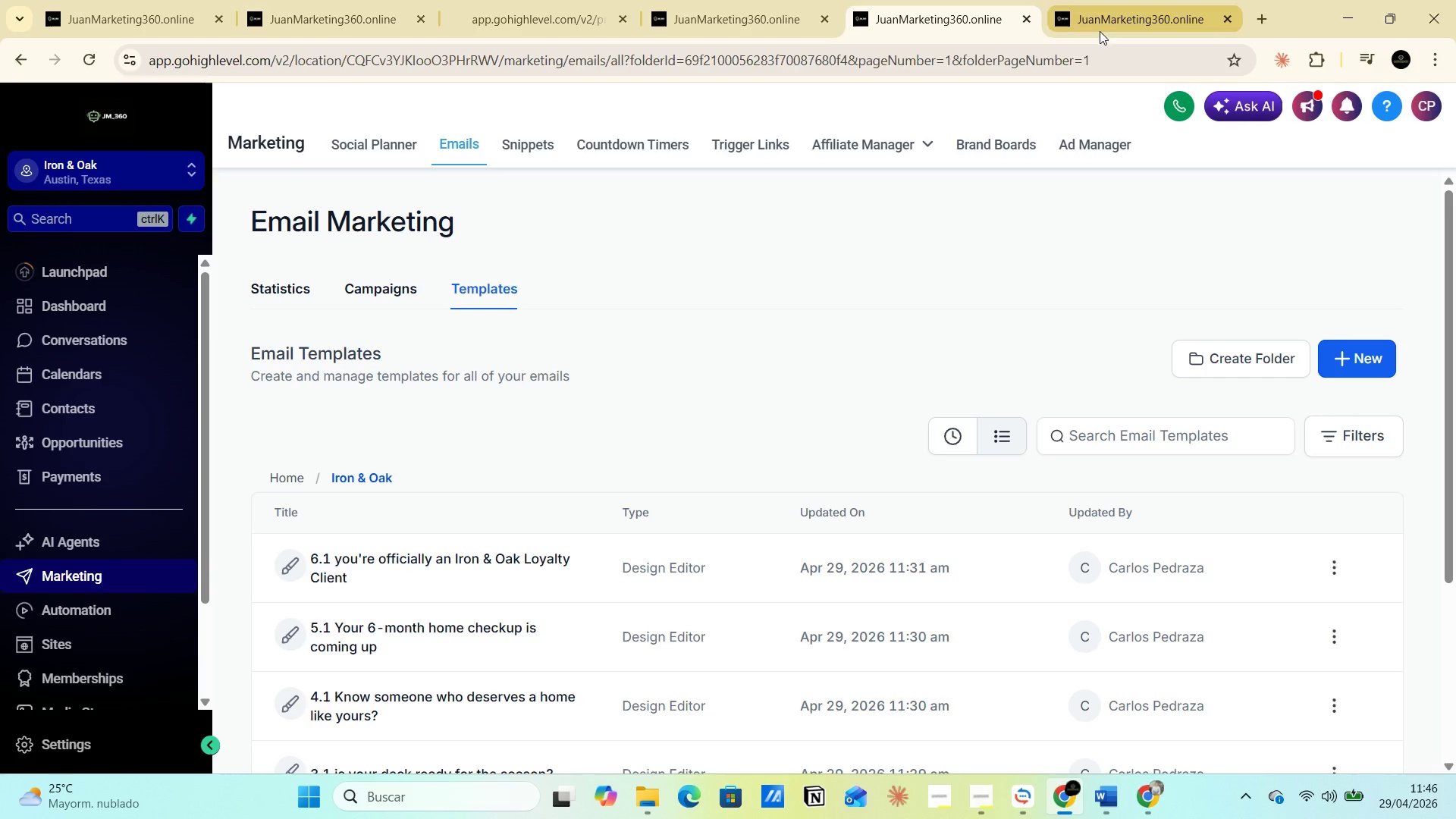 
left_click([1102, 20])
 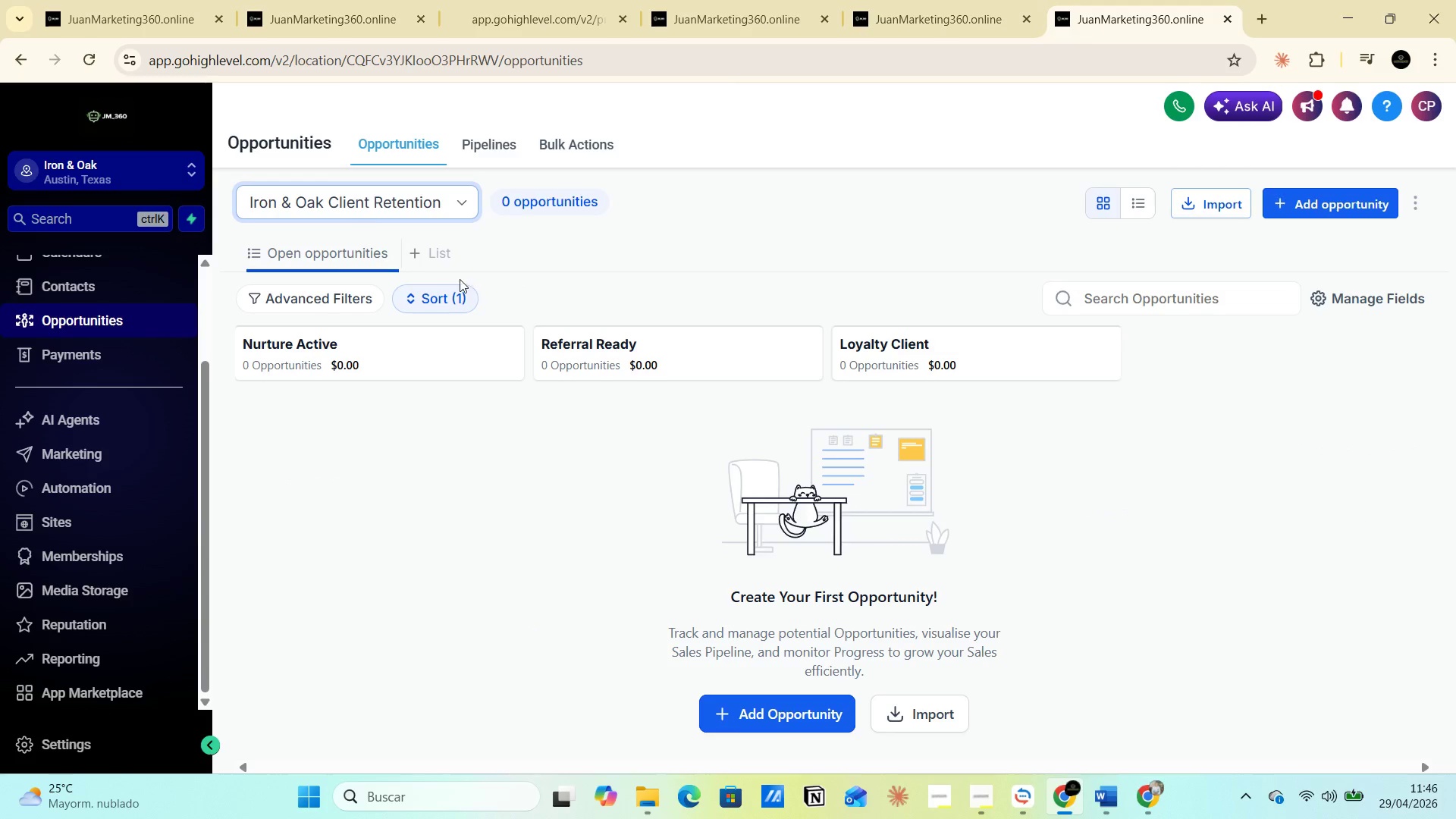 
wait(8.06)
 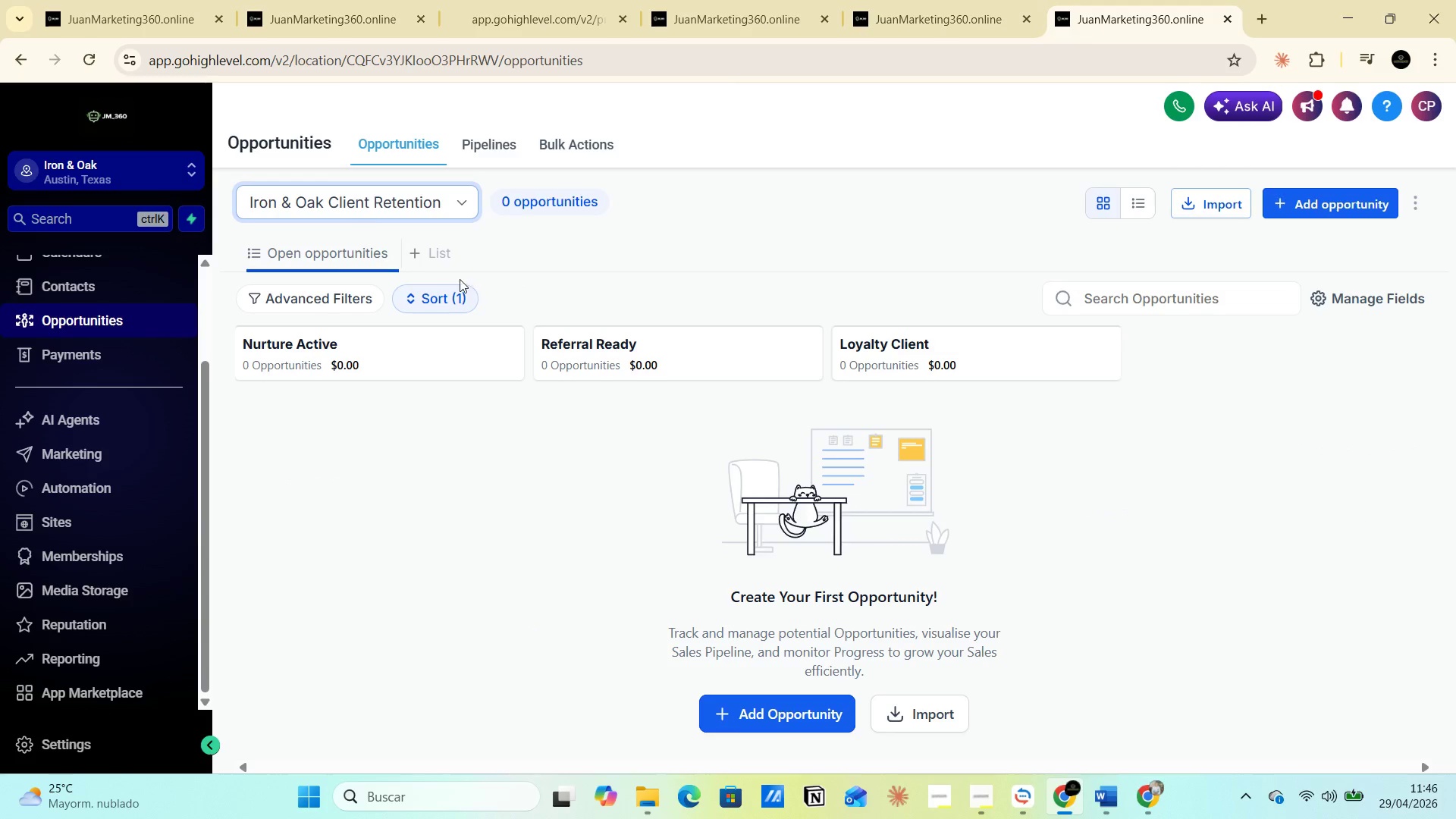 
left_click([901, 15])
 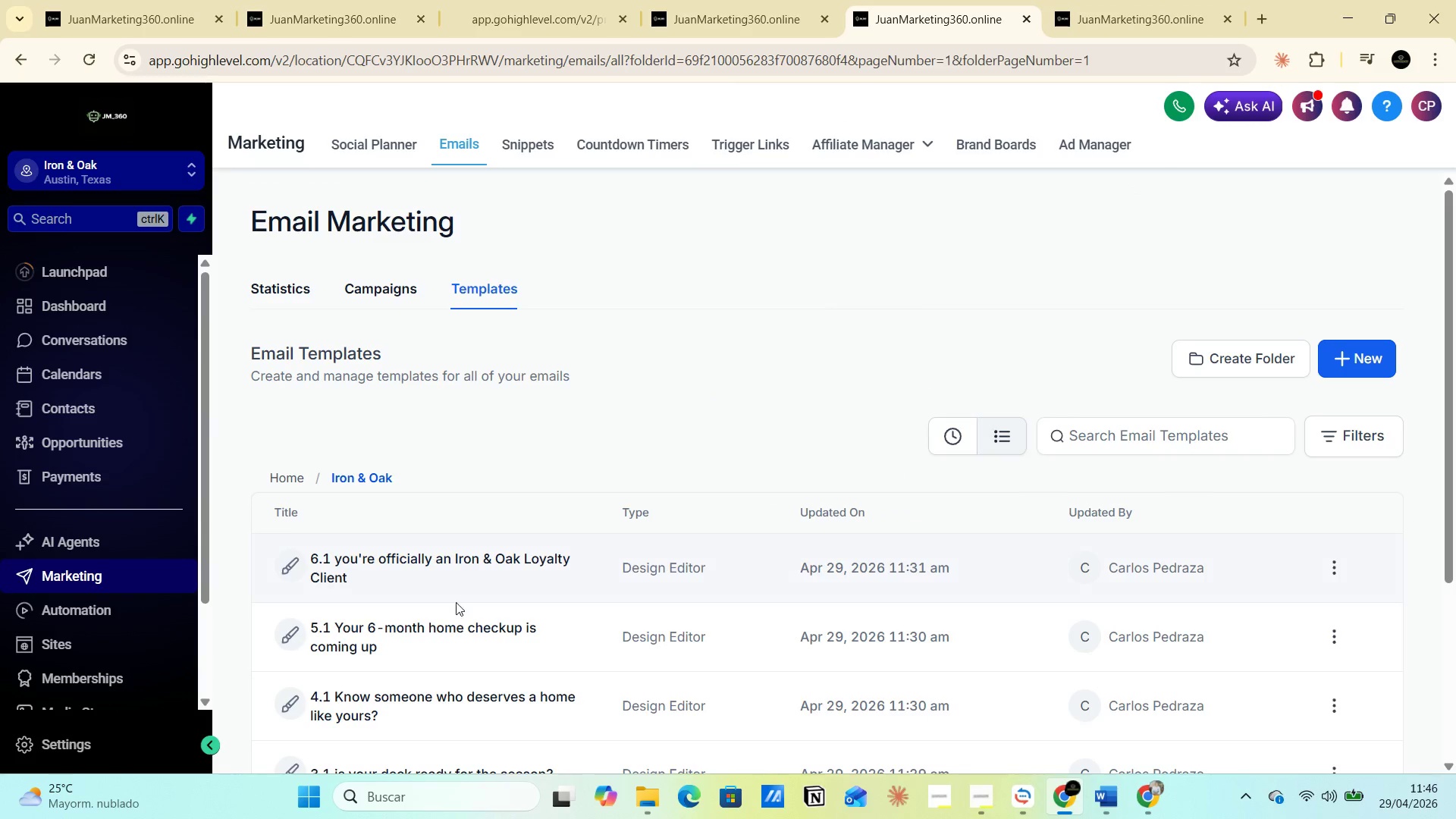 
scroll: coordinate [433, 632], scroll_direction: down, amount: 3.0
 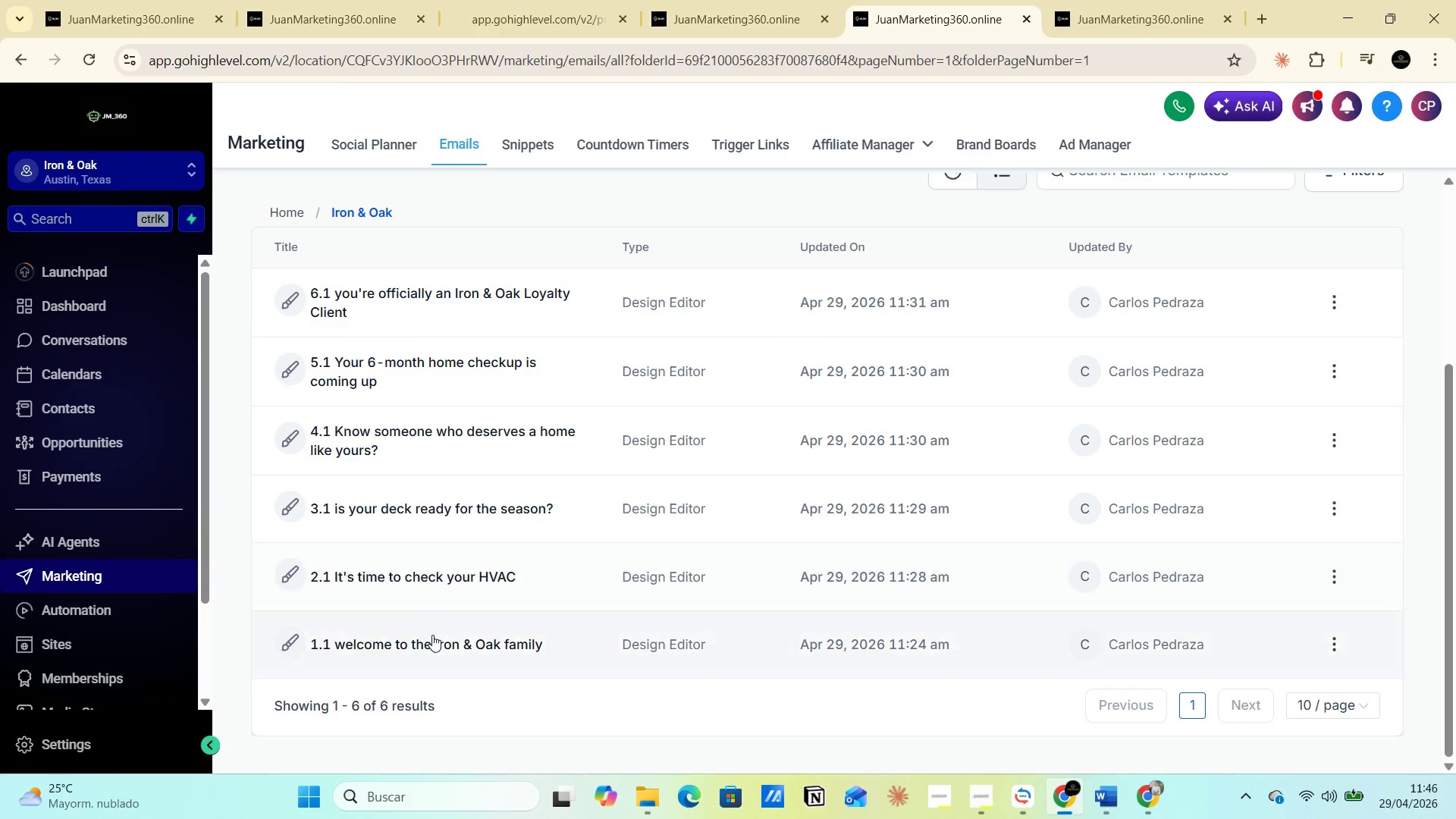 
scroll: coordinate [432, 634], scroll_direction: up, amount: 4.0
 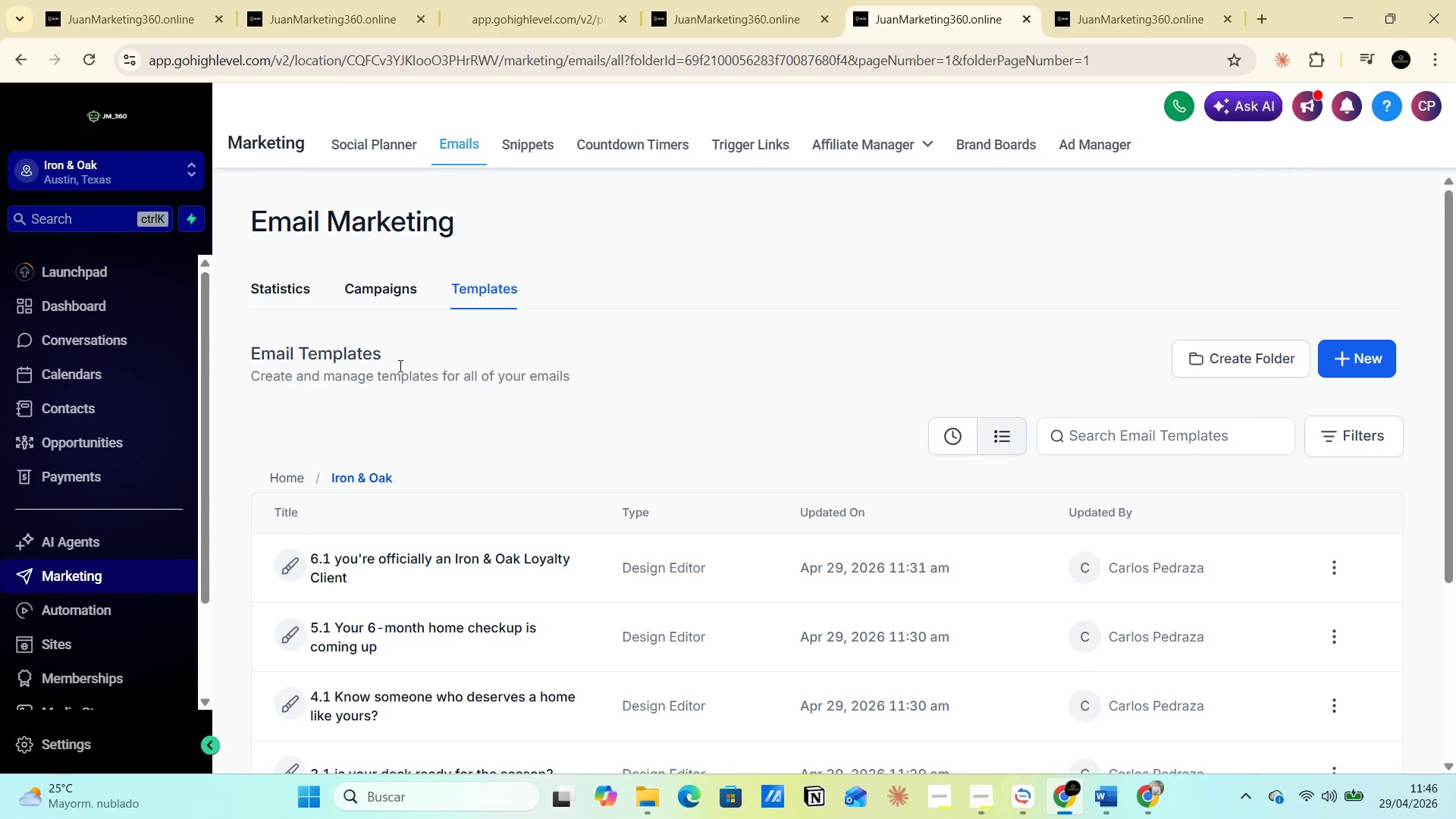 
left_click([325, 0])
 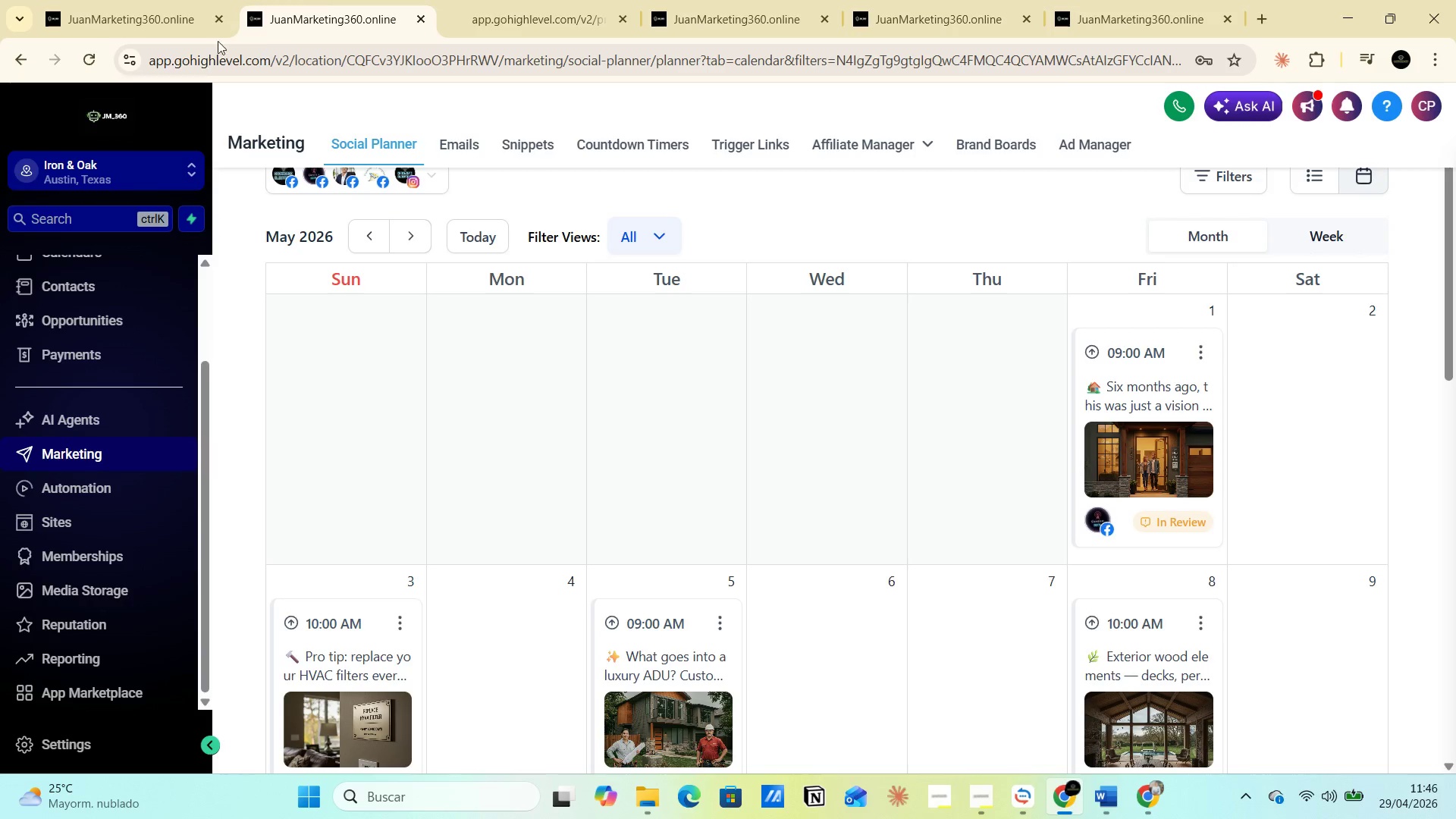 
left_click([161, 14])
 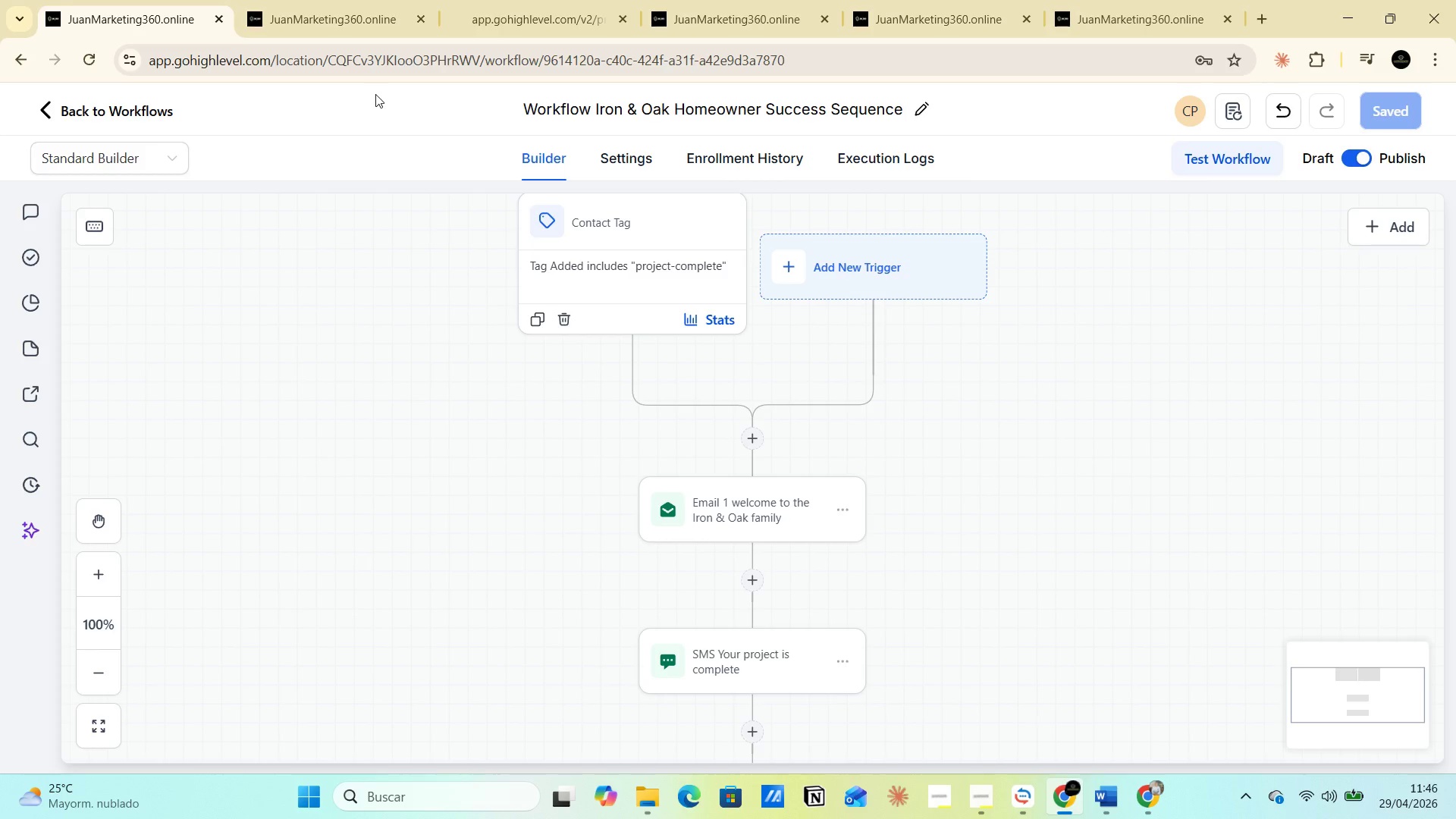 
wait(6.97)
 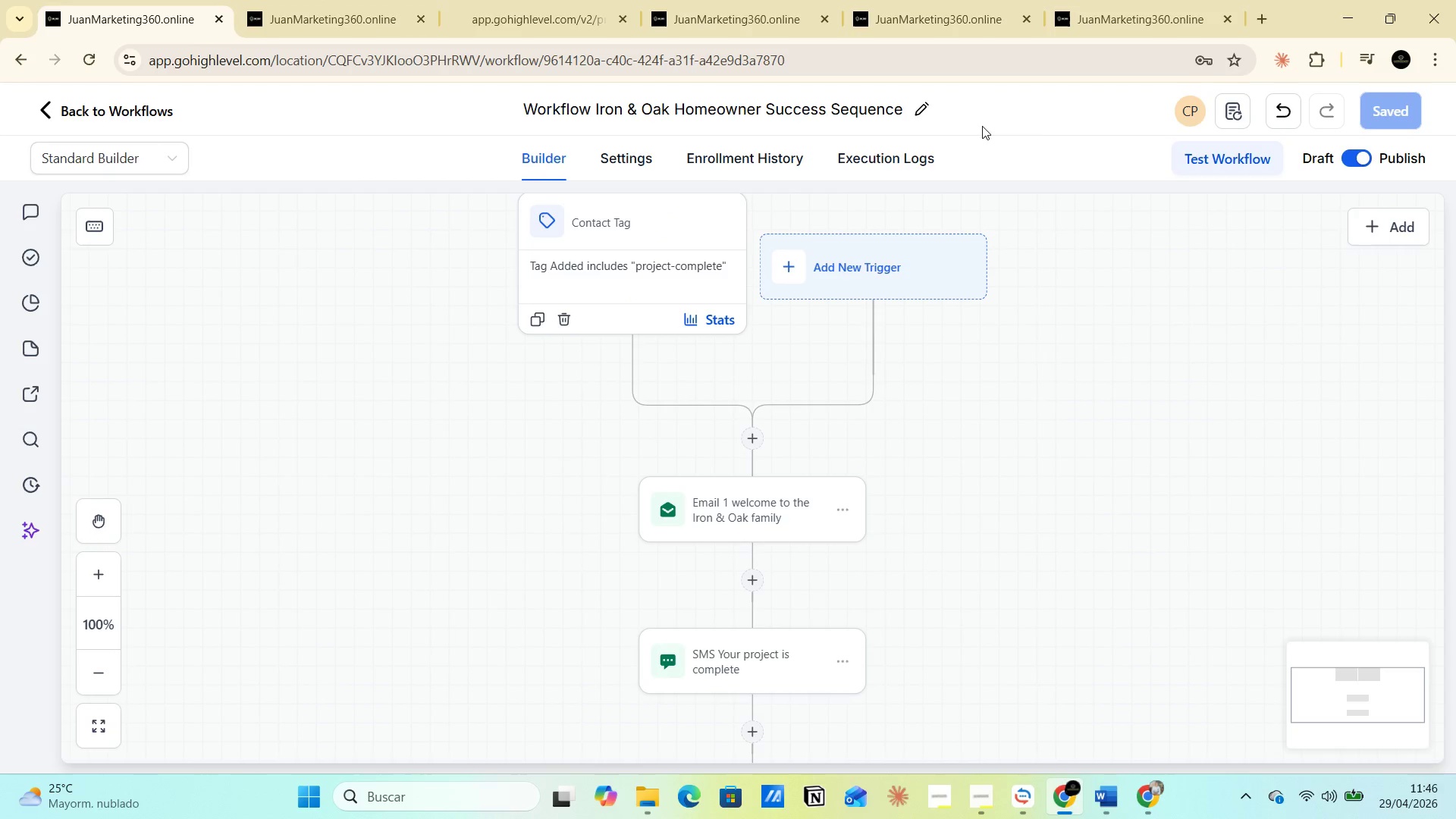 
mouse_move([374, 39])
 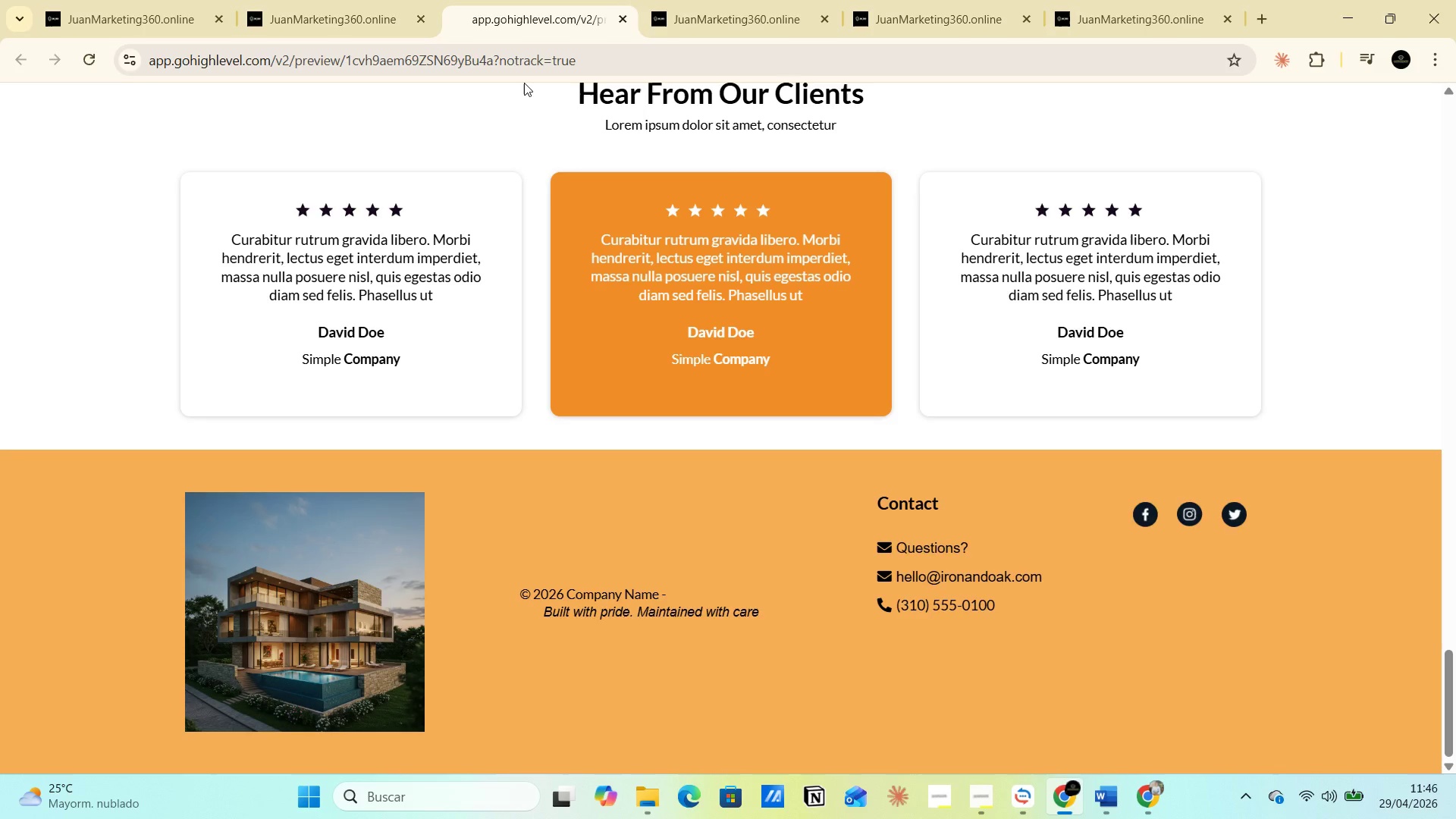 
wait(6.22)
 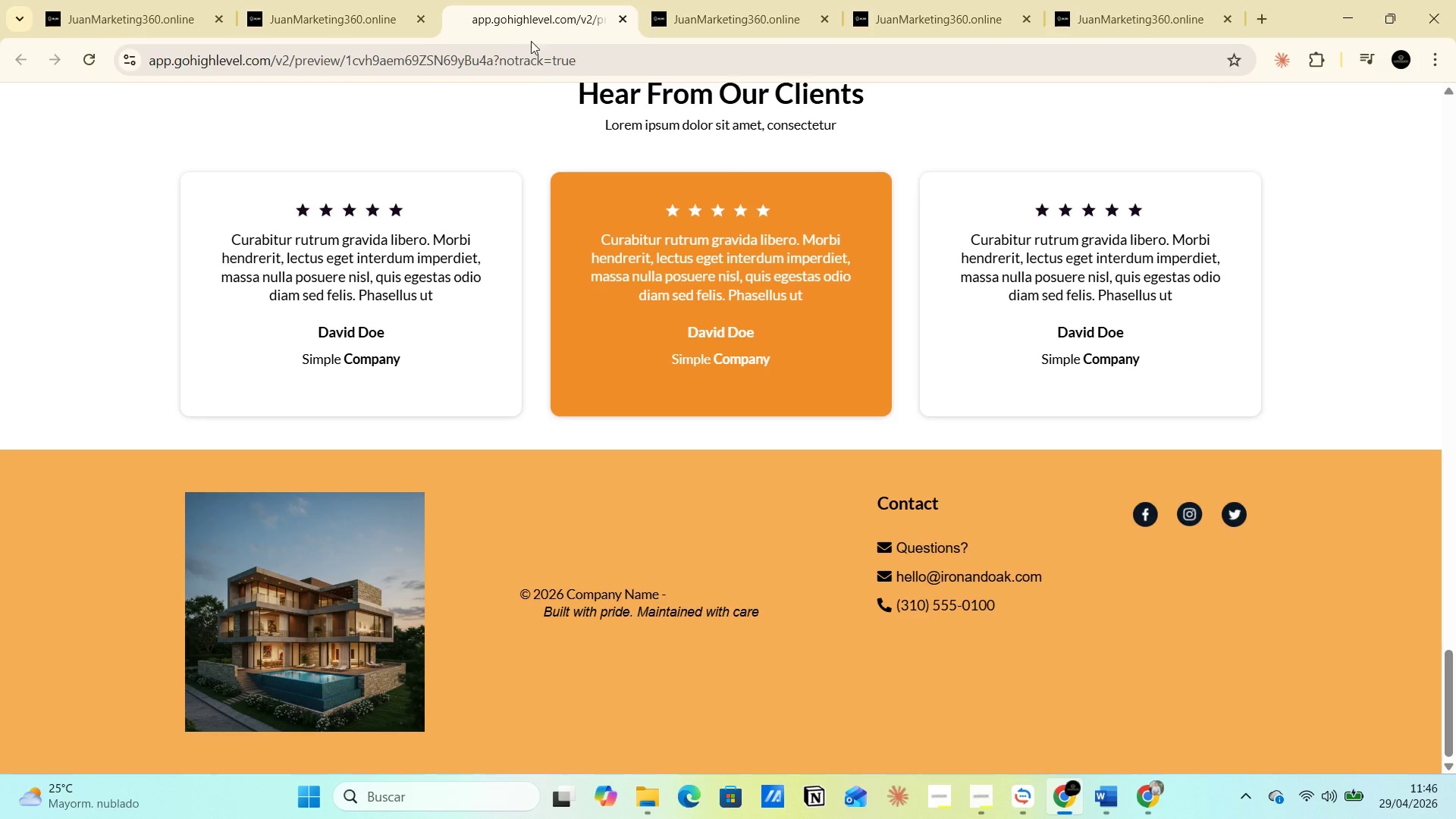 
left_click([723, 17])
 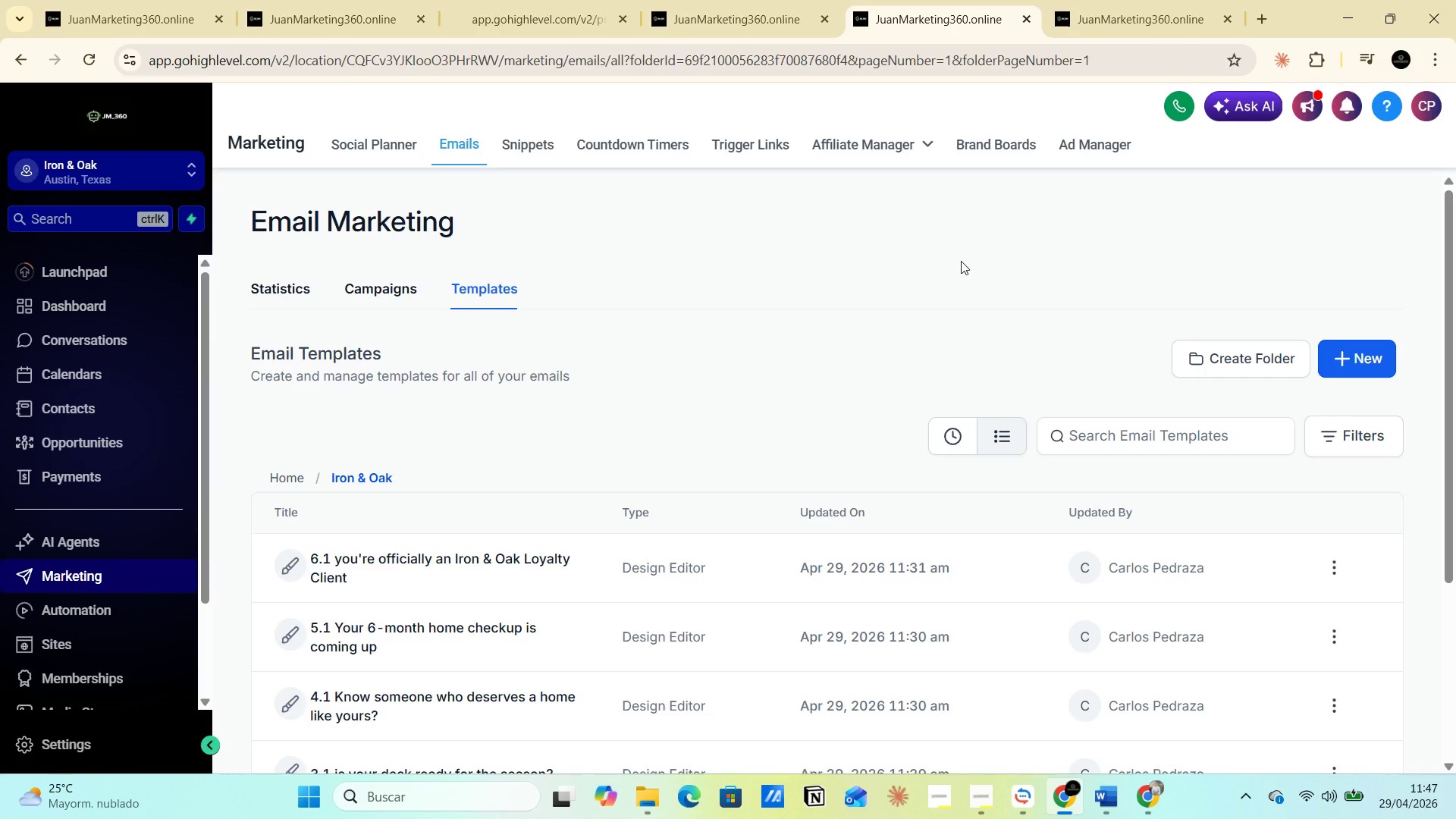 
wait(11.97)
 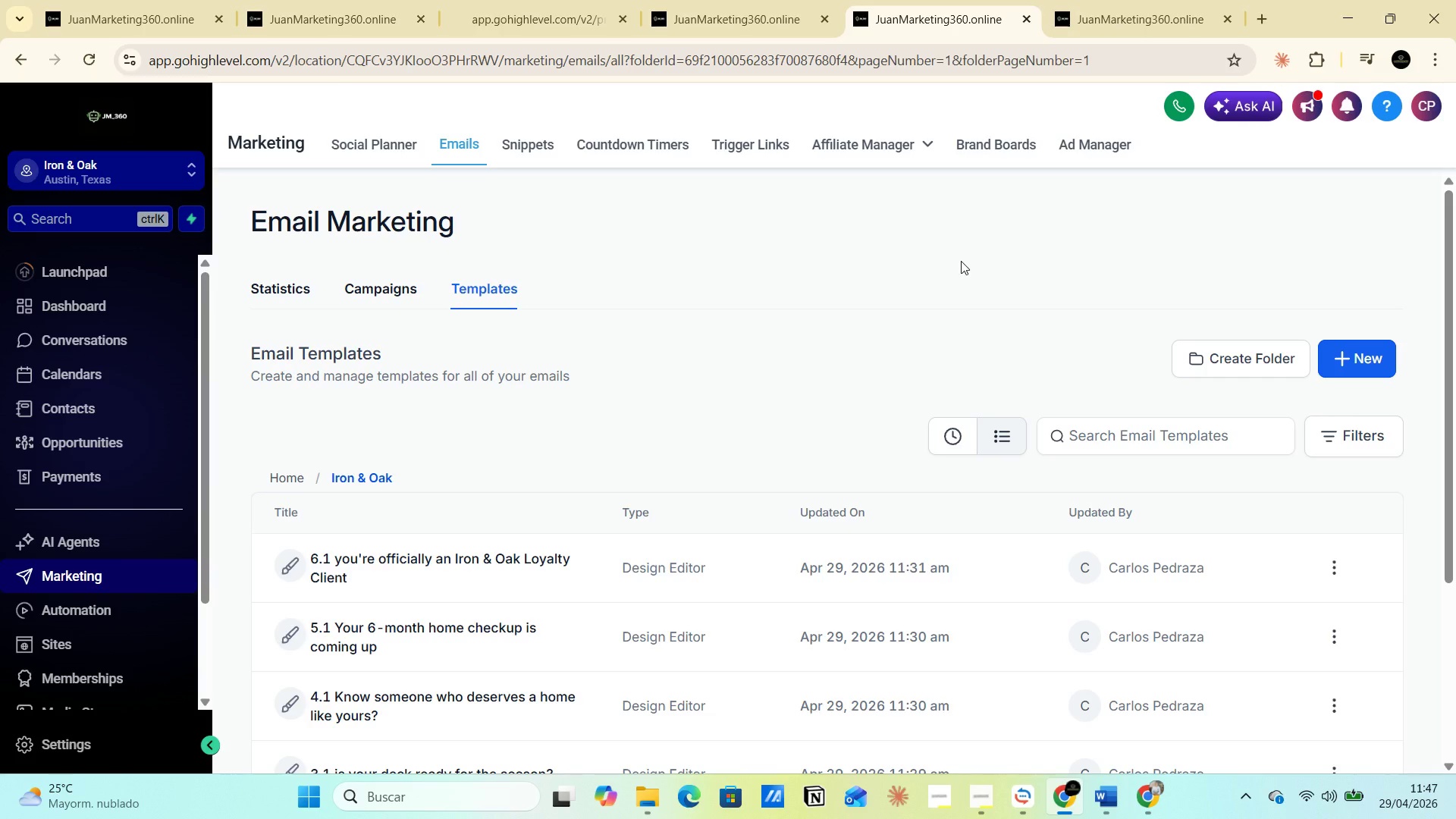 
left_click([1261, 15])
 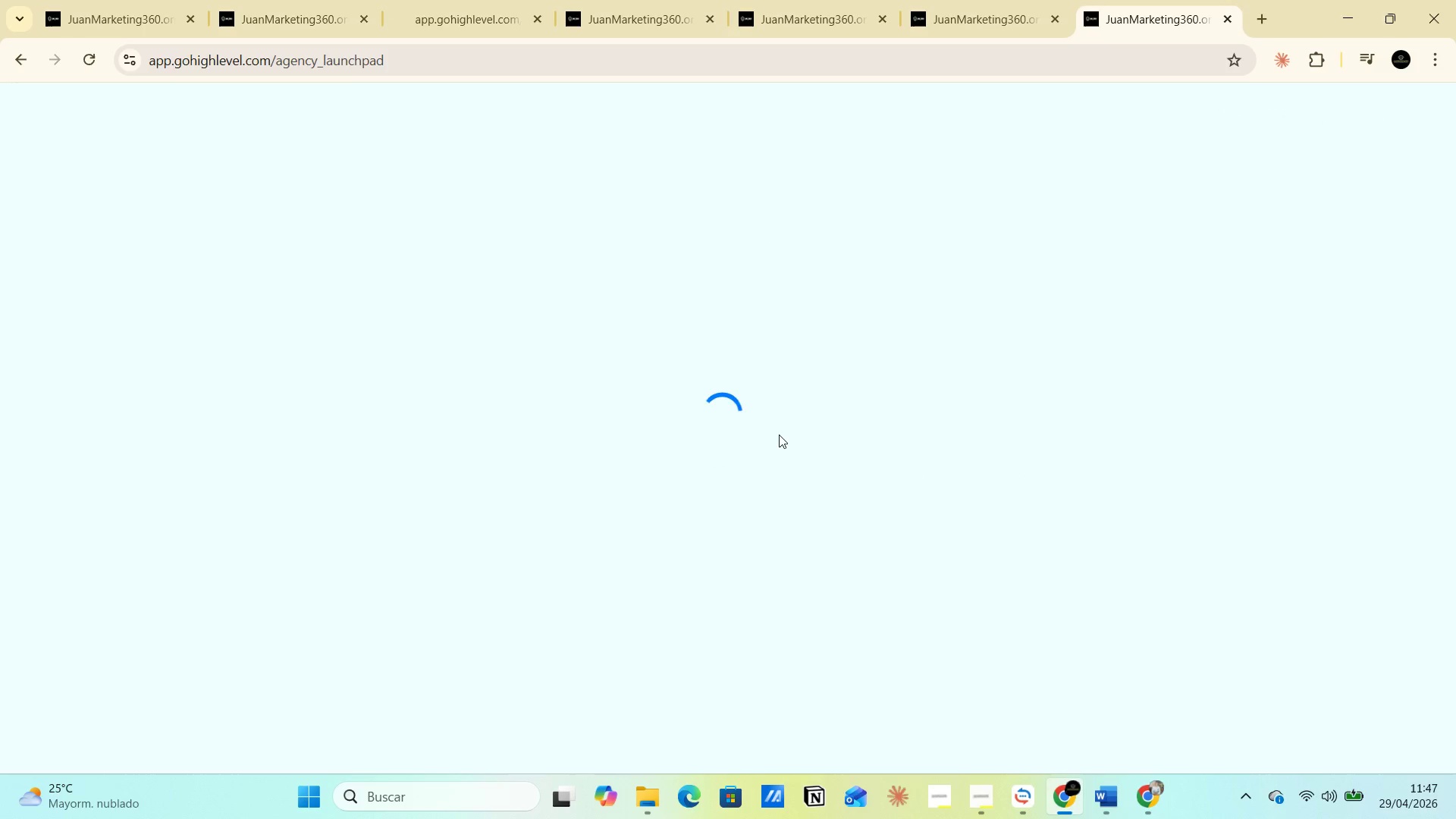 
wait(10.81)
 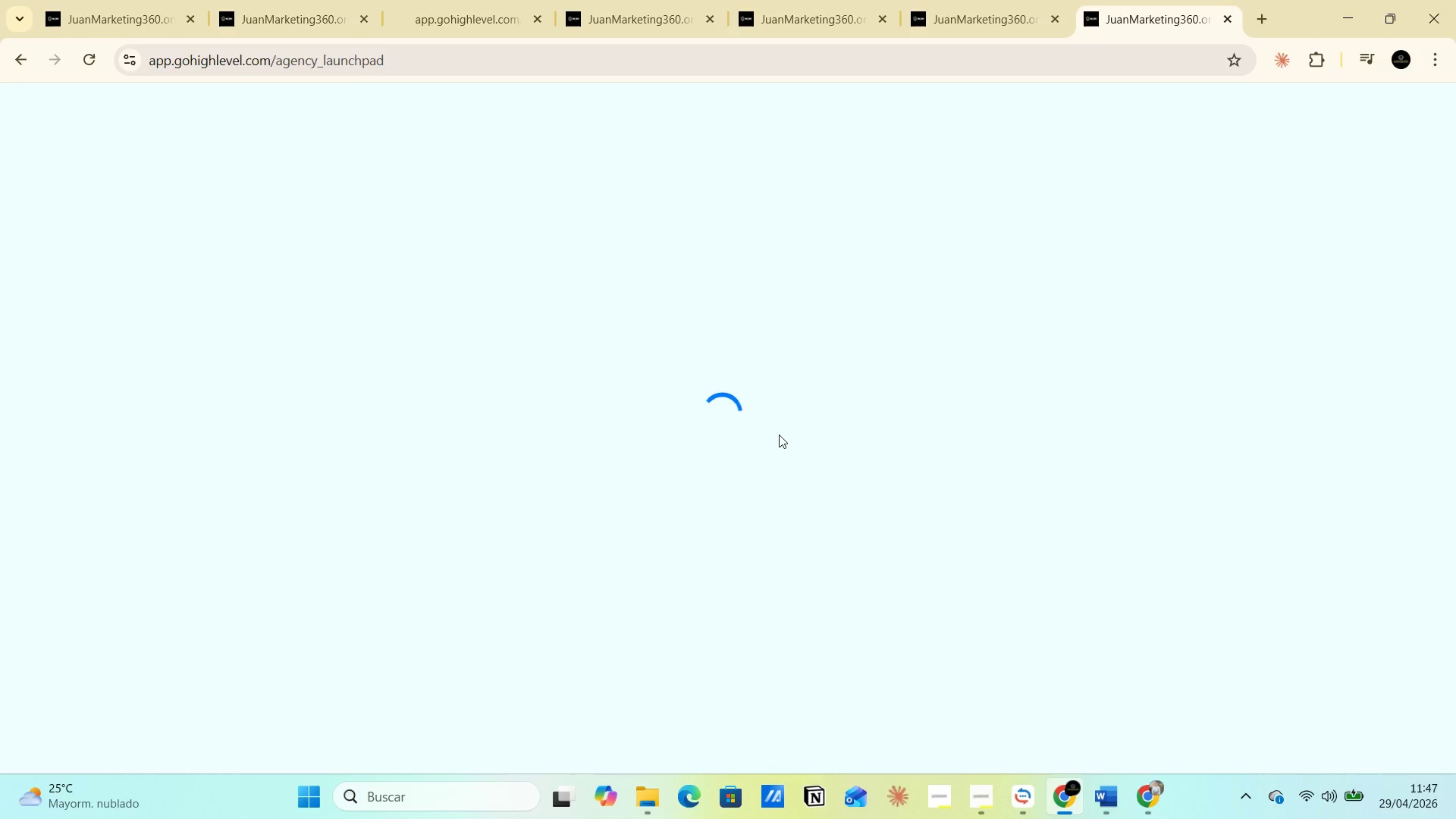 
scroll: coordinate [102, 475], scroll_direction: down, amount: 2.0
 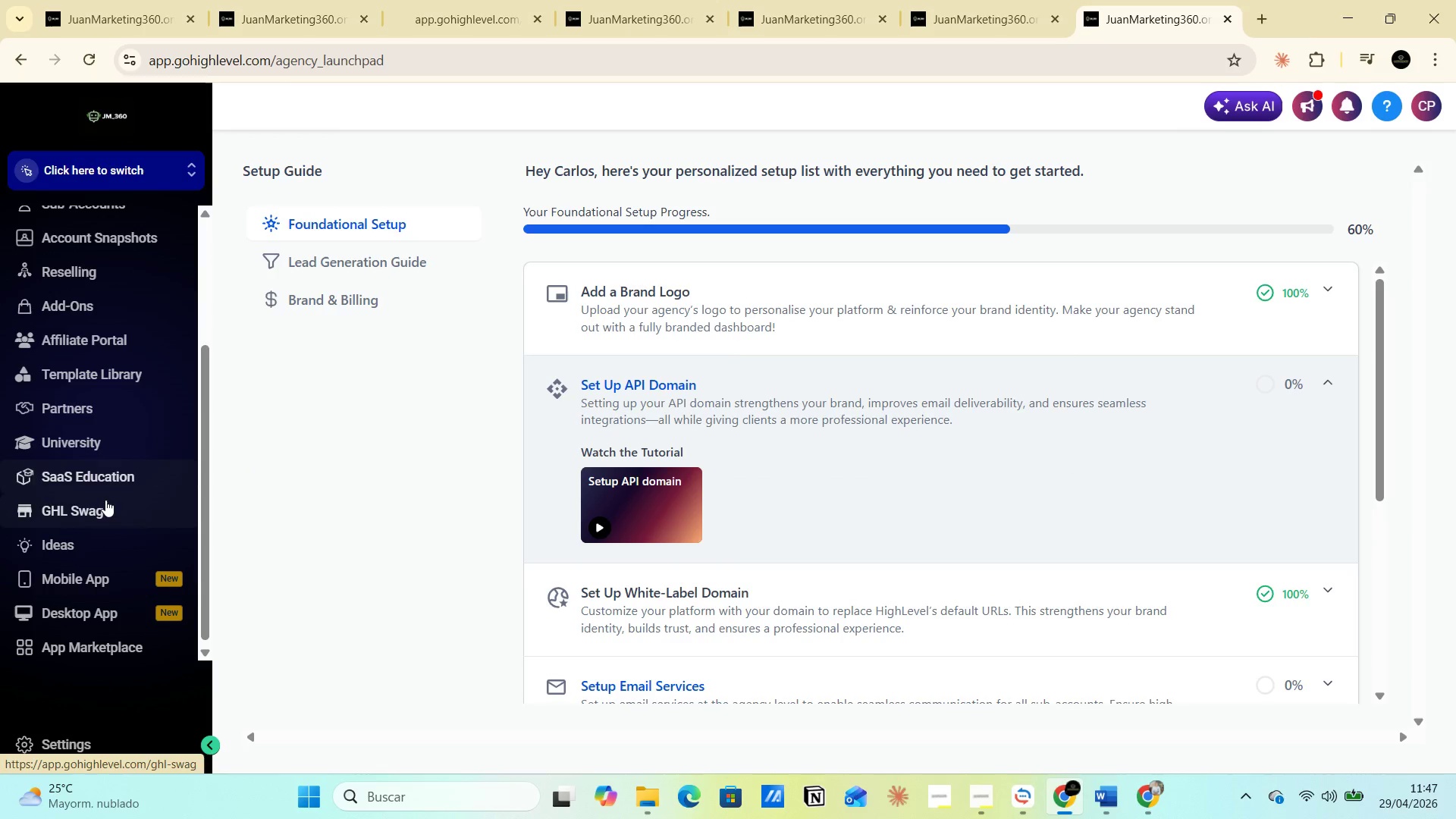 
scroll: coordinate [105, 500], scroll_direction: up, amount: 5.0
 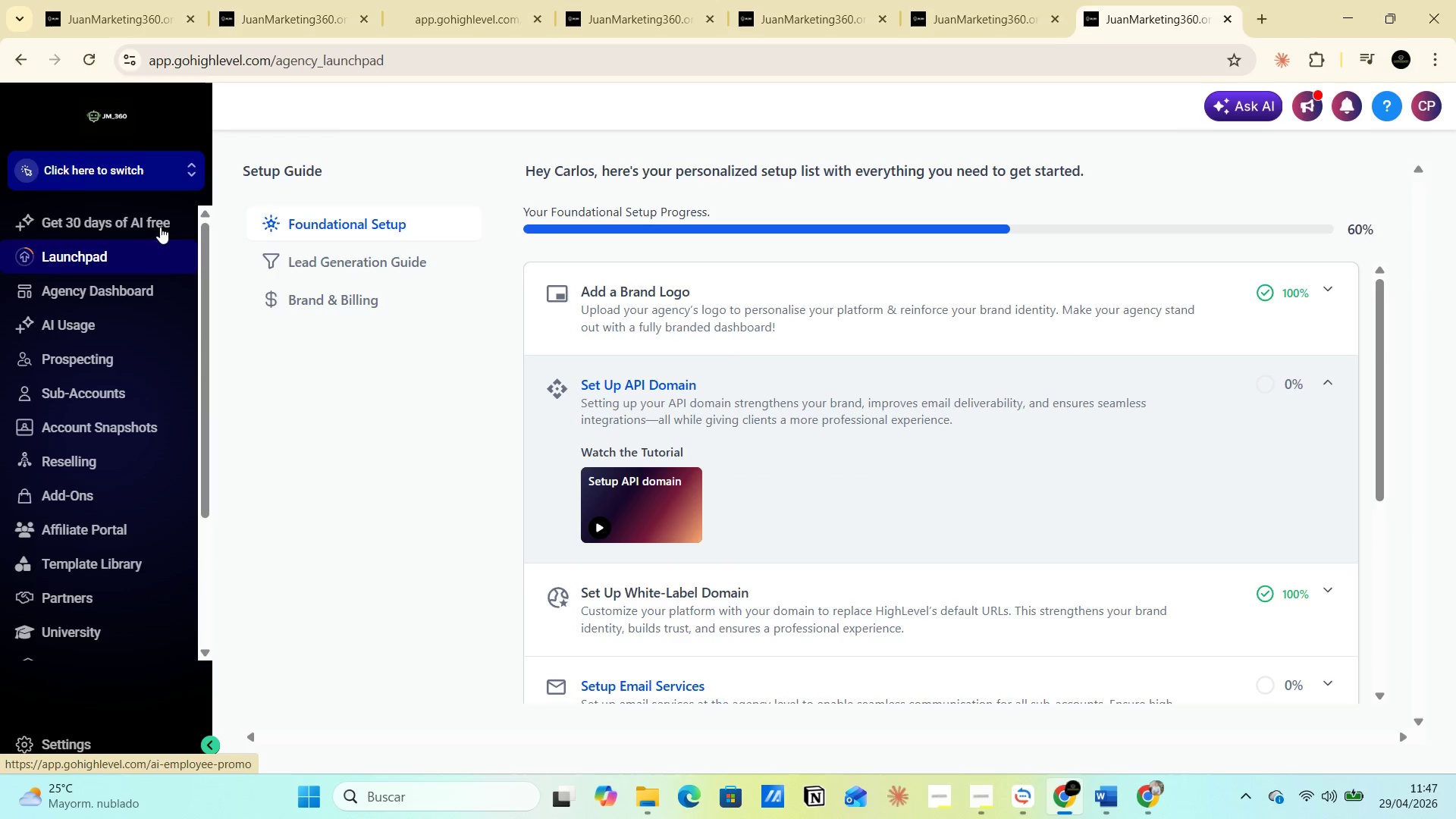 
left_click([156, 175])
 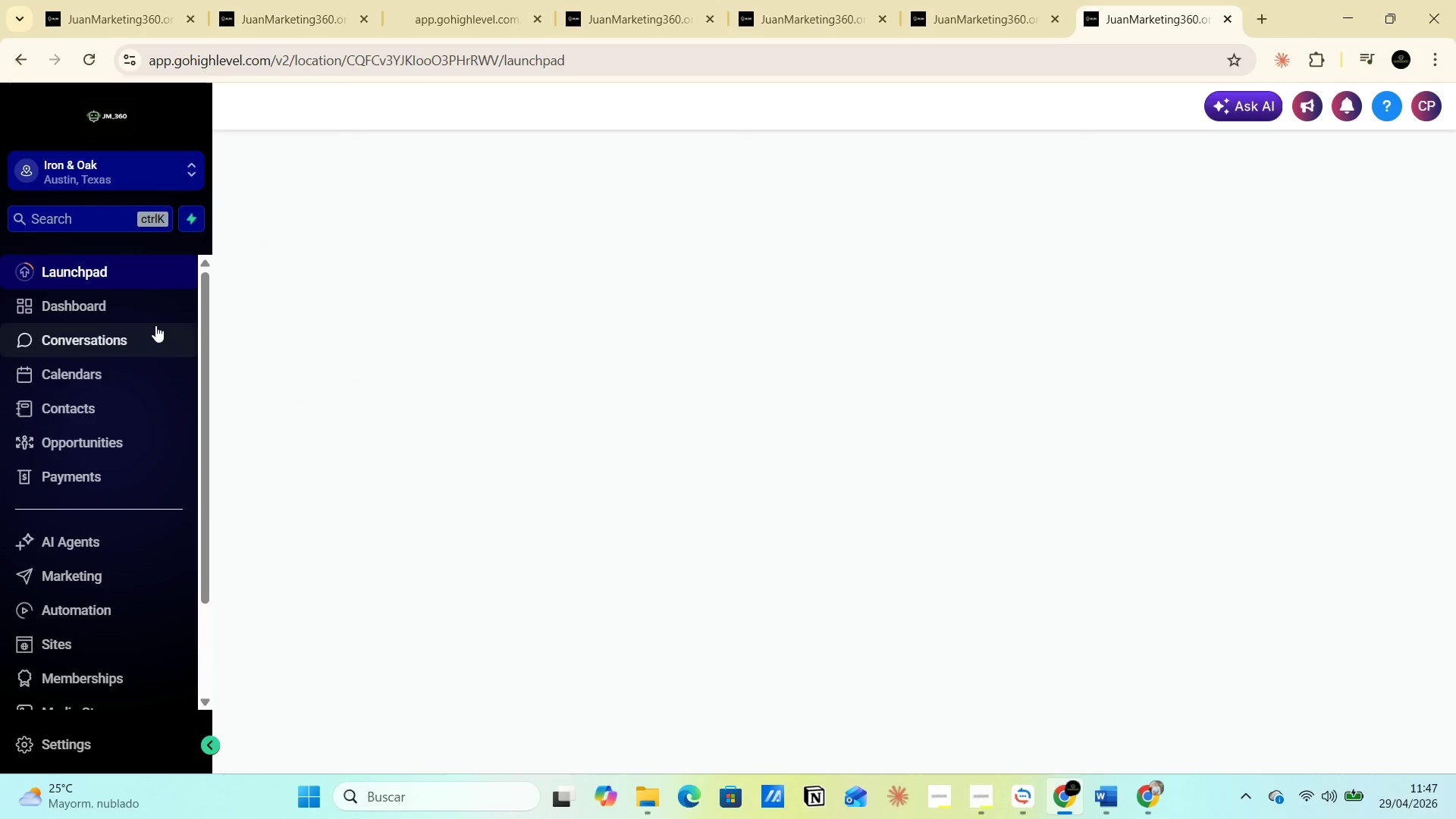 
wait(5.02)
 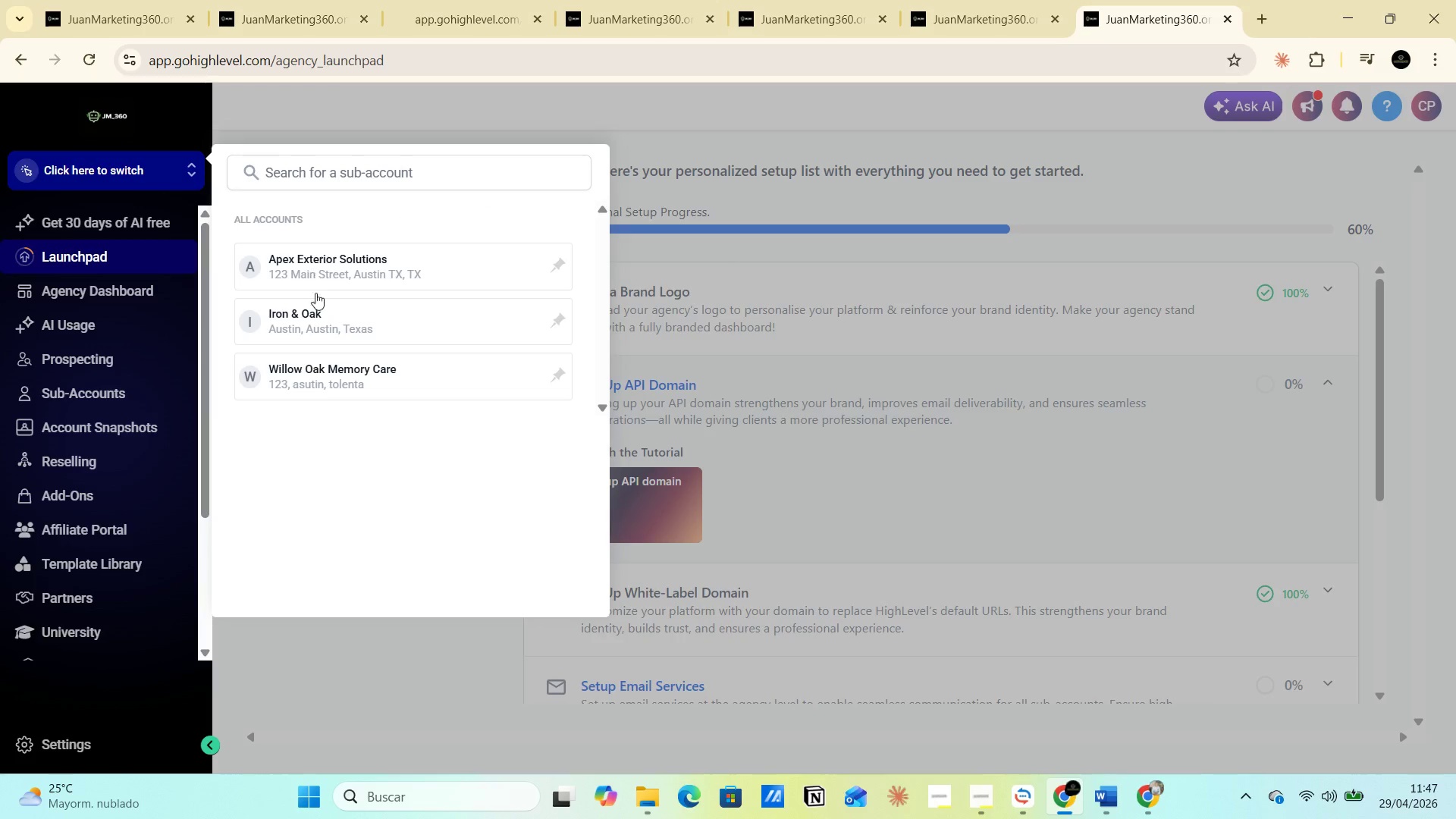 
left_click([76, 403])
 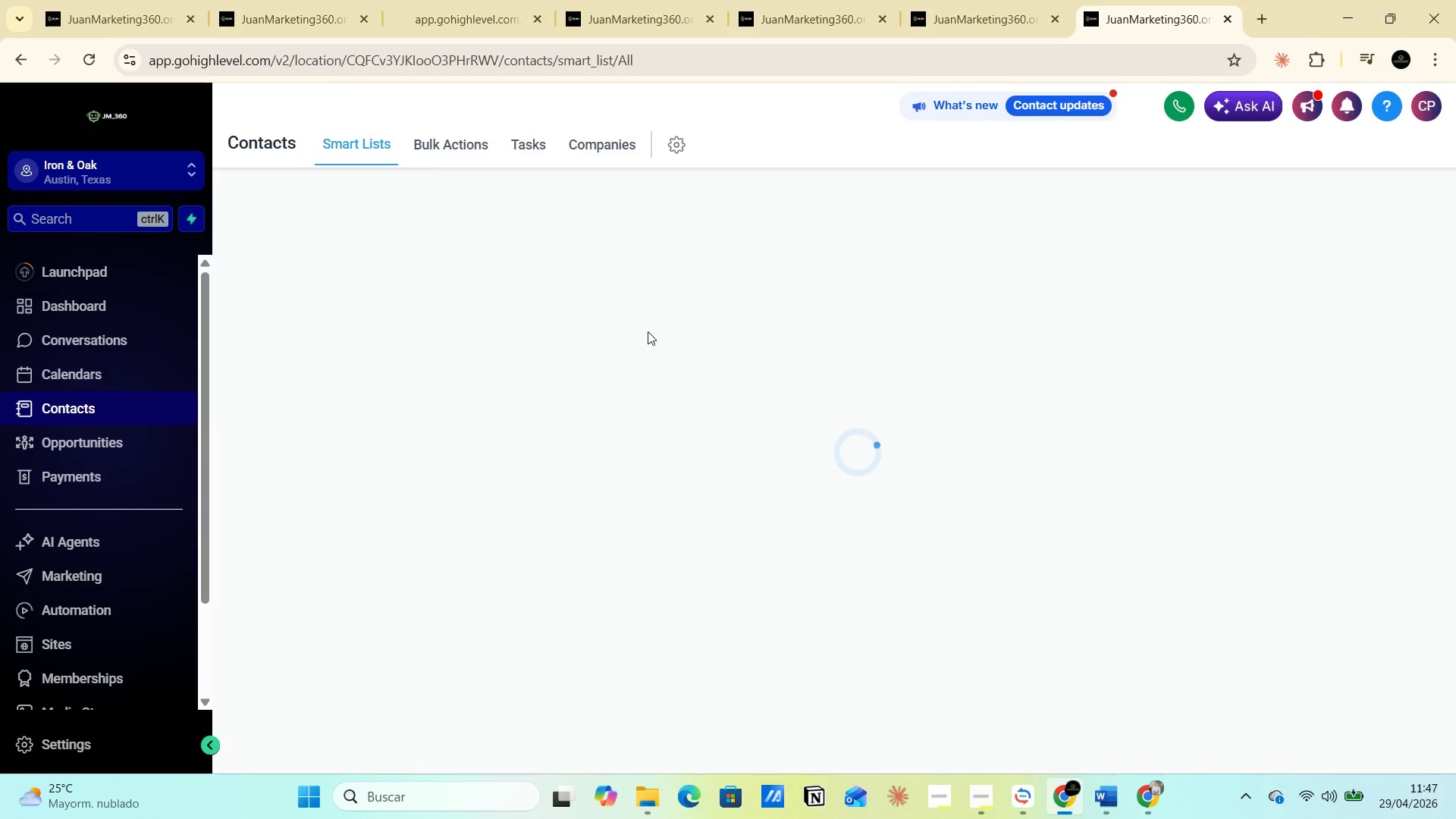 
wait(9.8)
 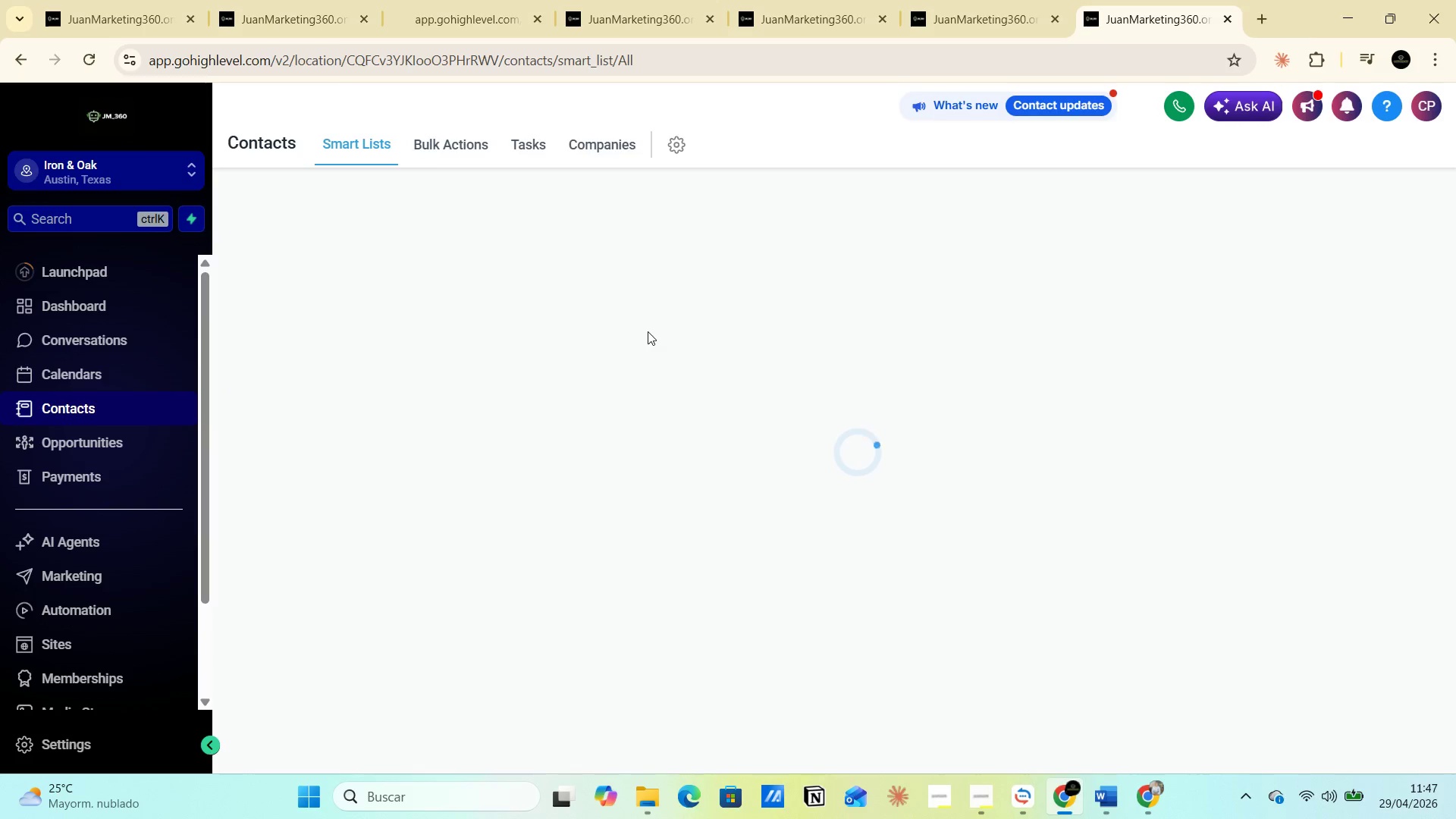 
left_click([1113, 292])
 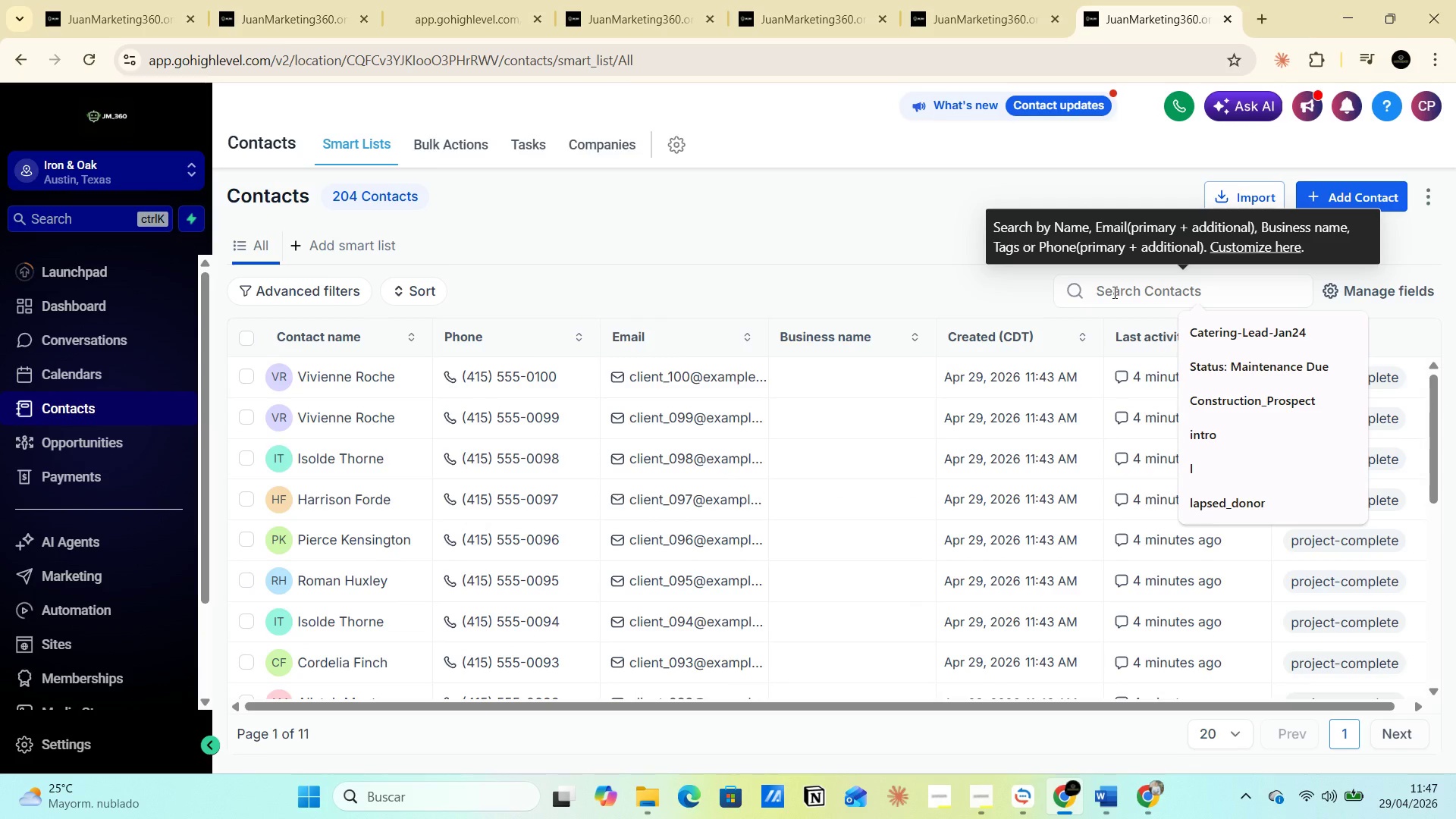 
type(pro)
 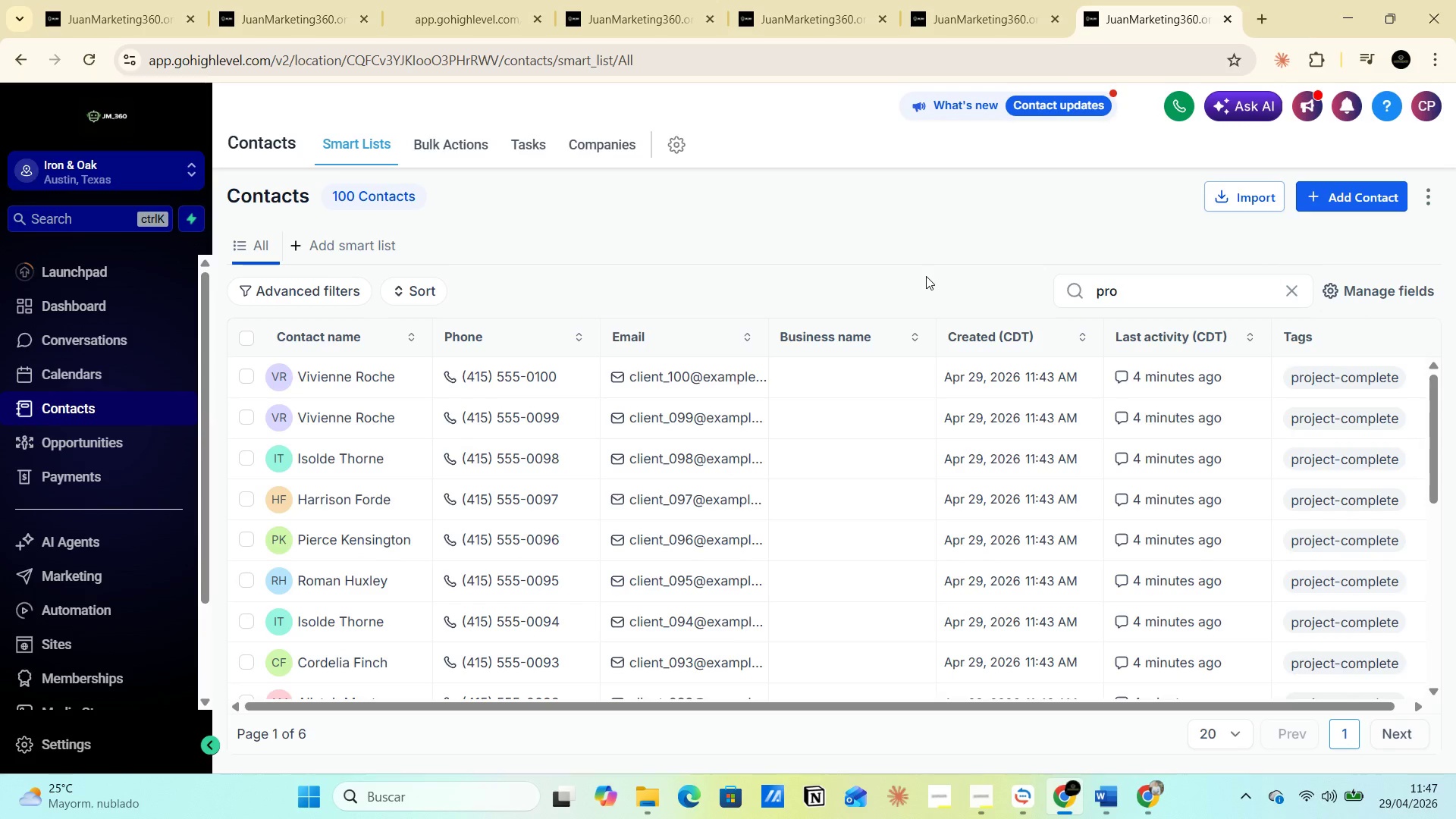 
left_click([926, 275])
 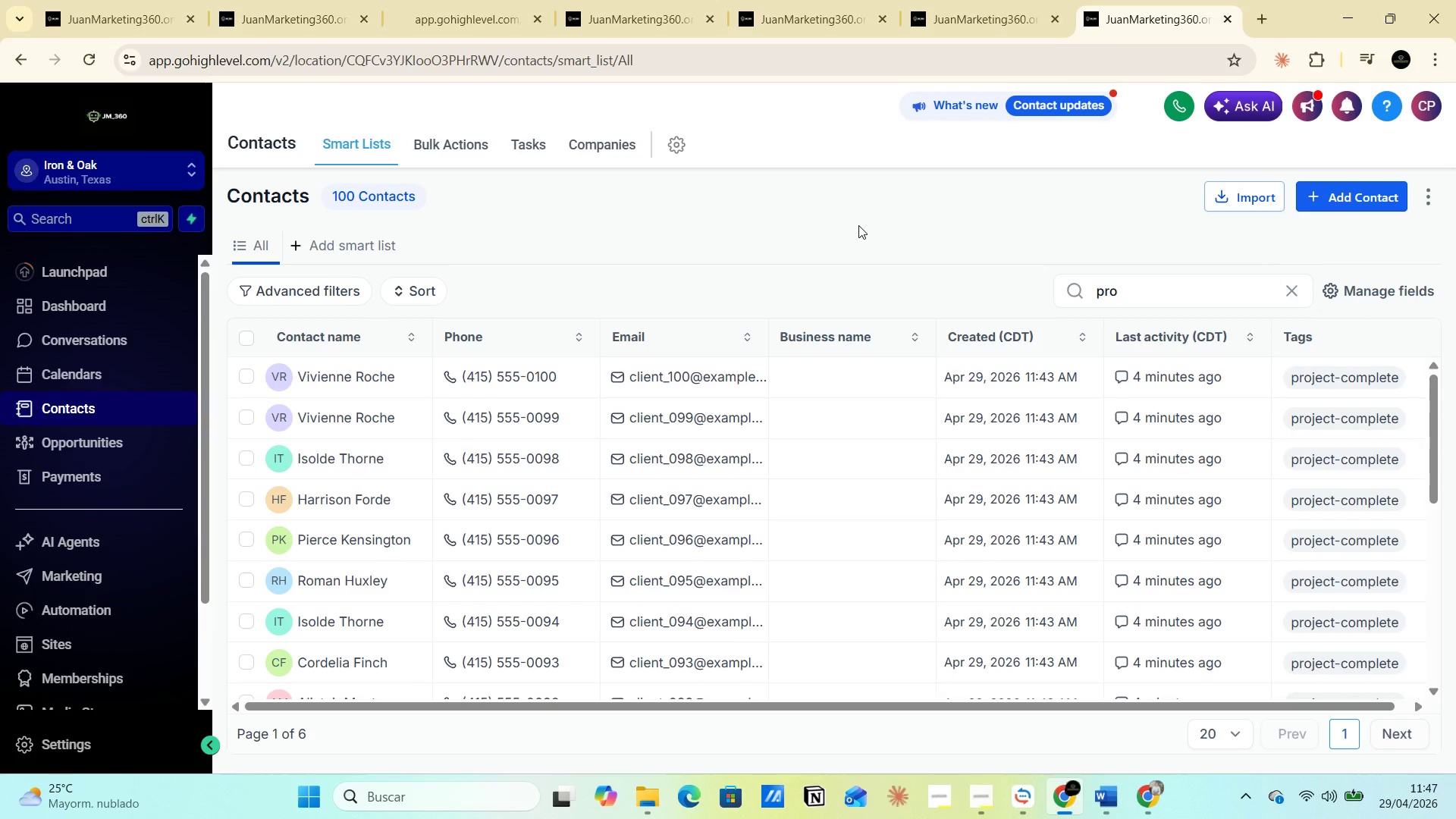 
key(PrintScreen)
 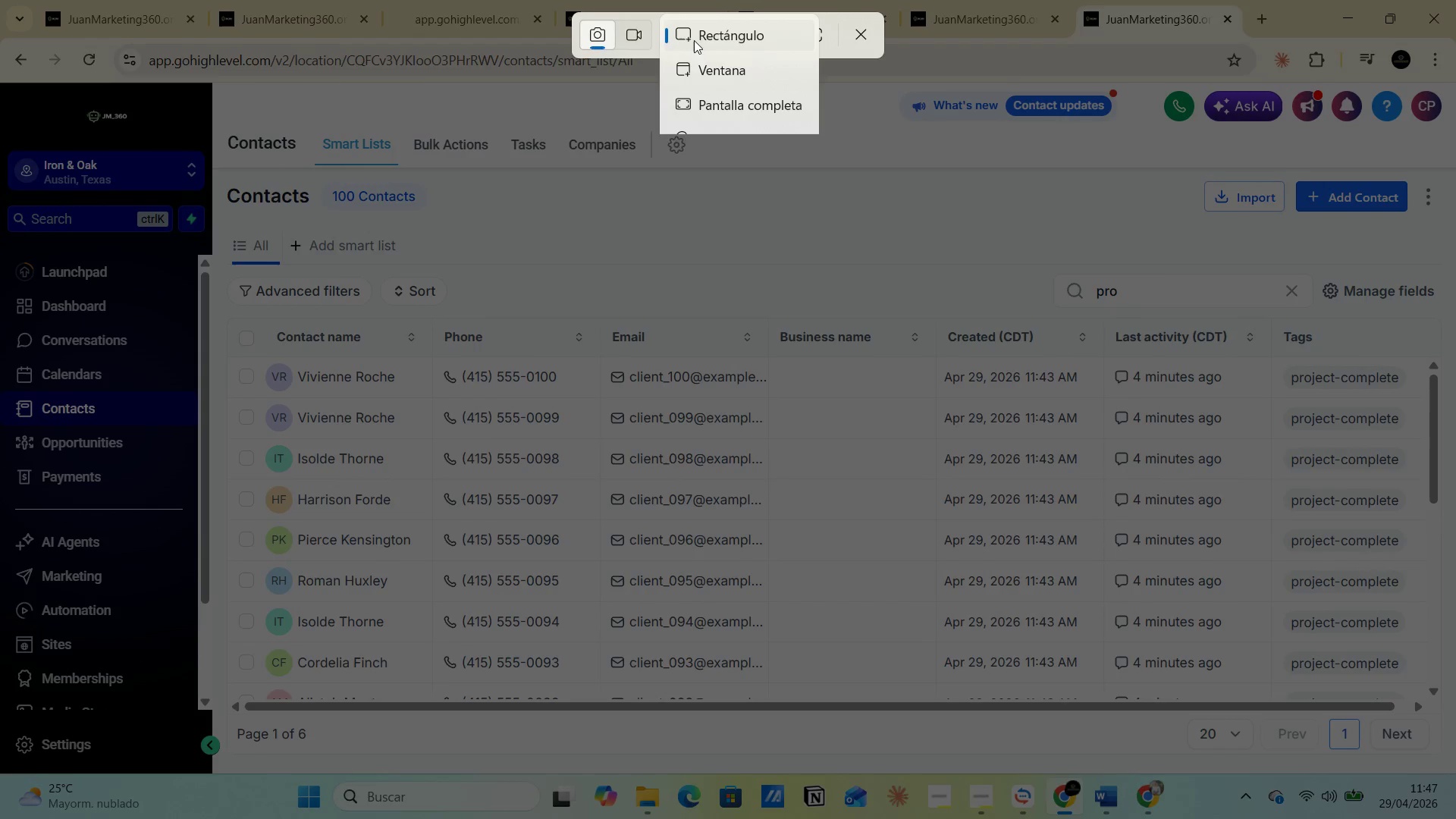 
left_click([714, 102])
 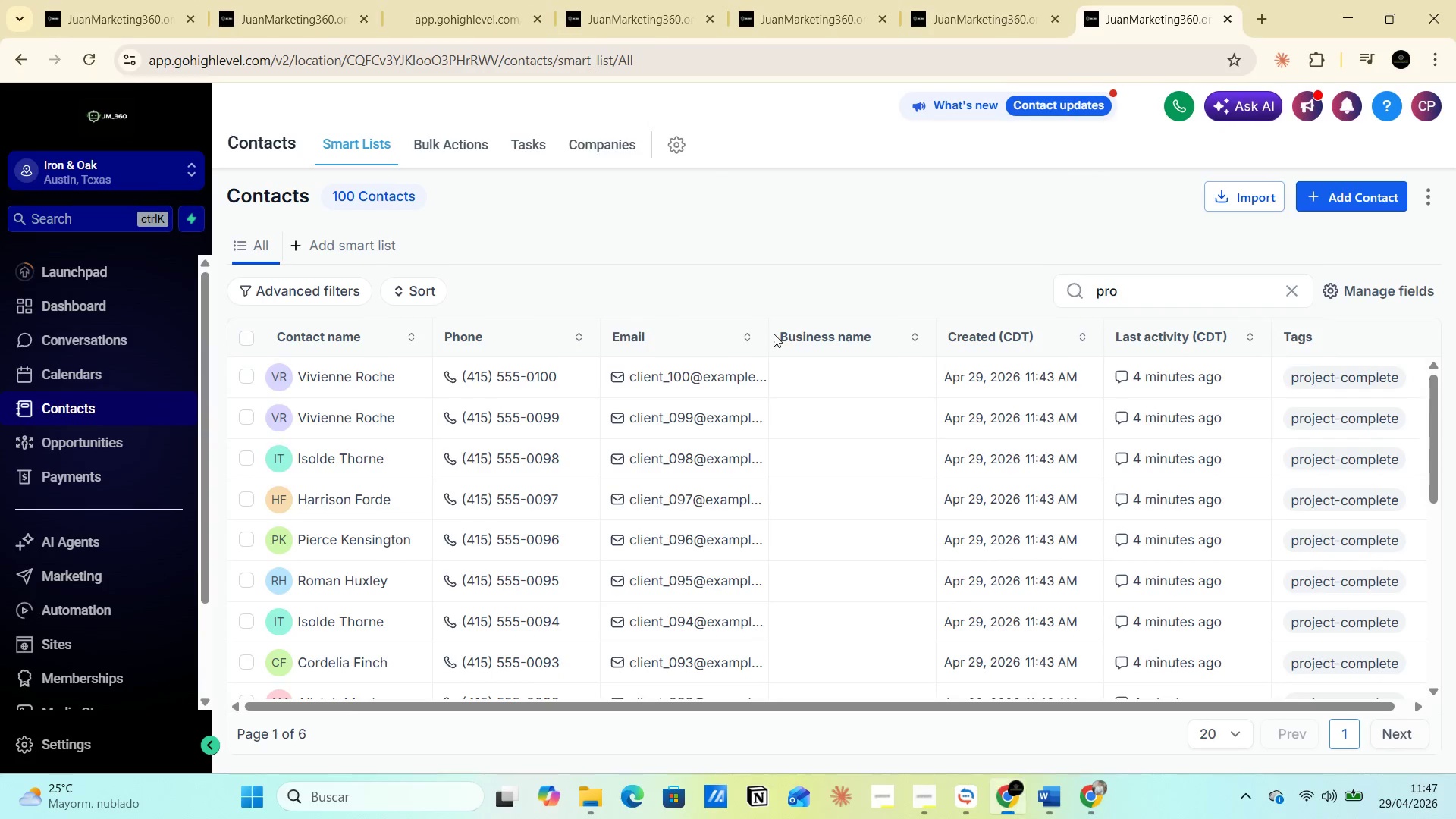 
key(Alt+AltLeft)
 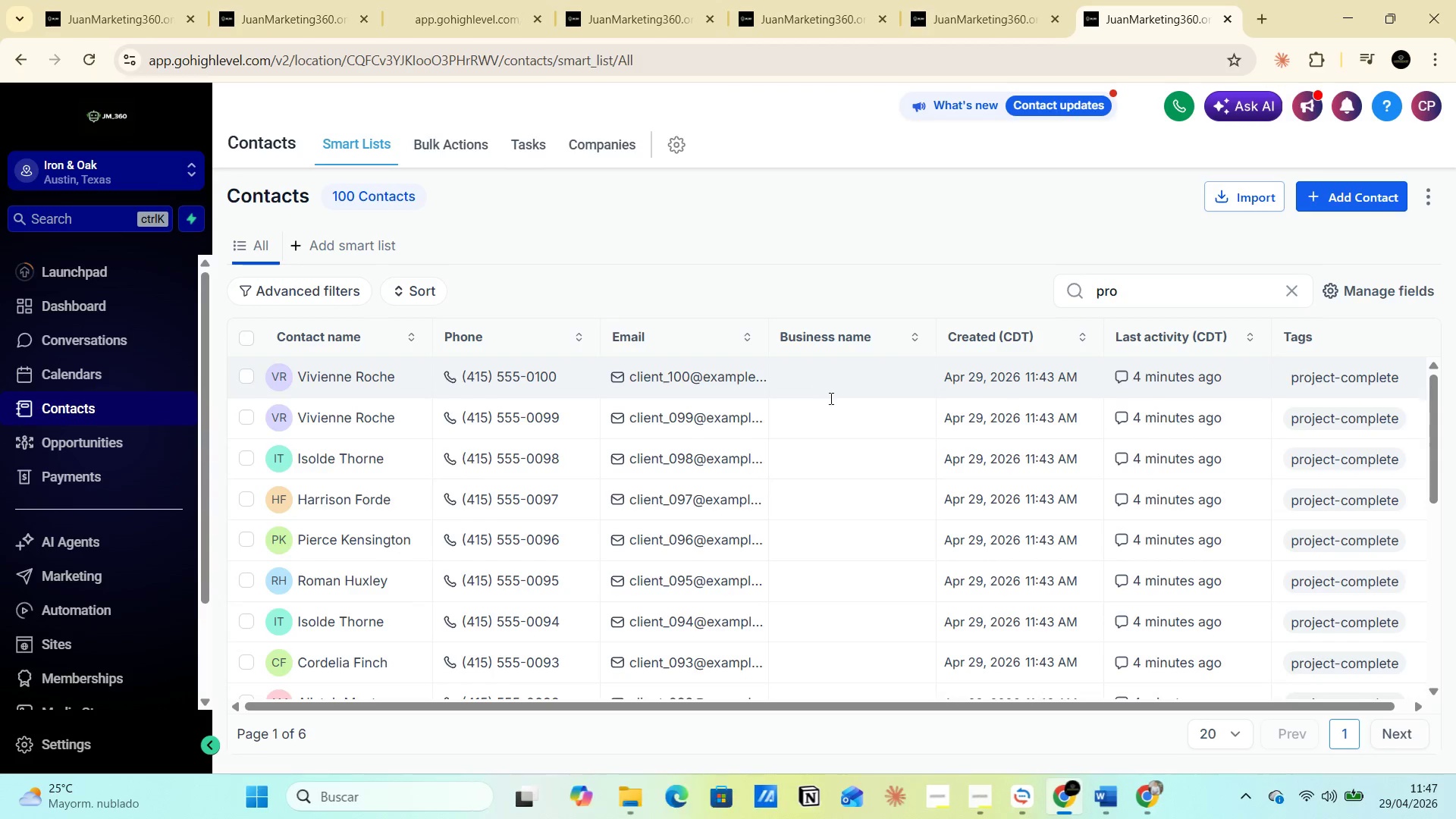 
key(Alt+Tab)